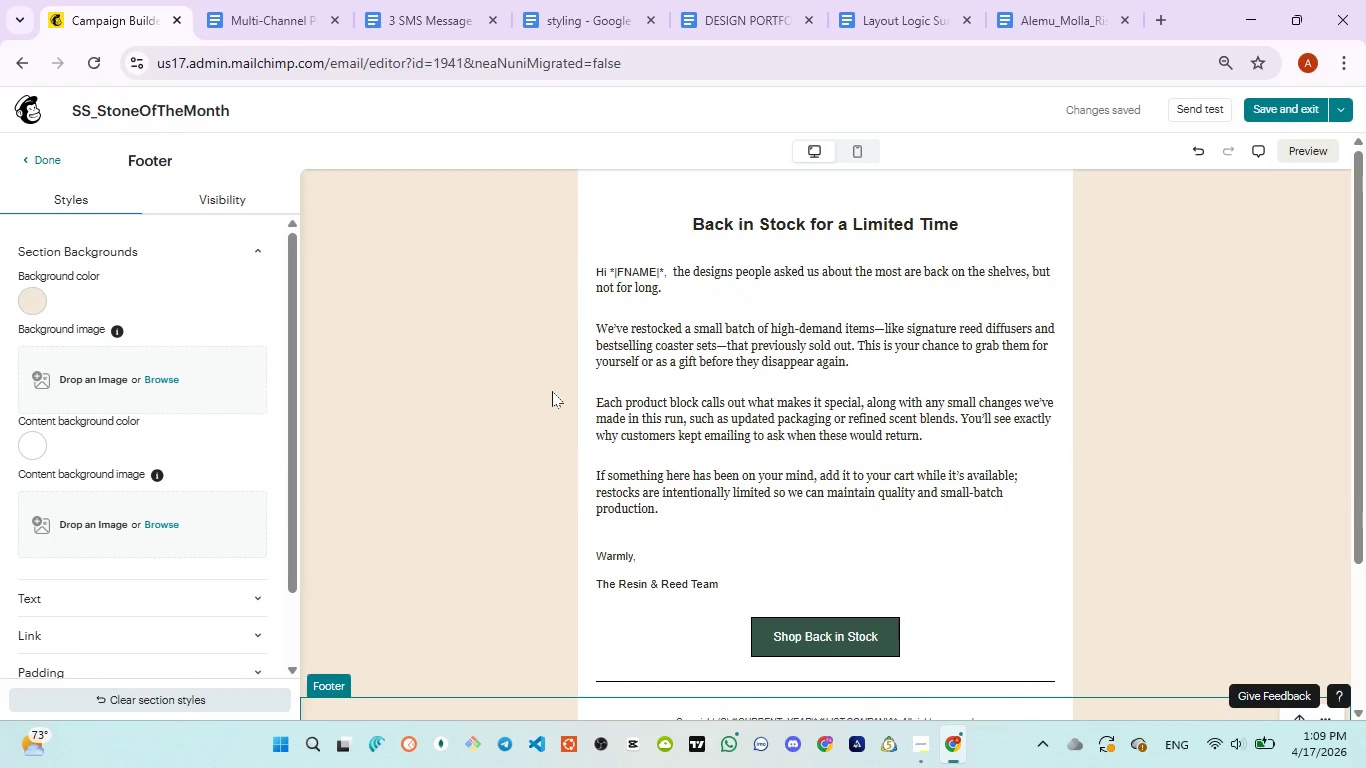 
scroll: coordinate [551, 401], scroll_direction: down, amount: 3.0
 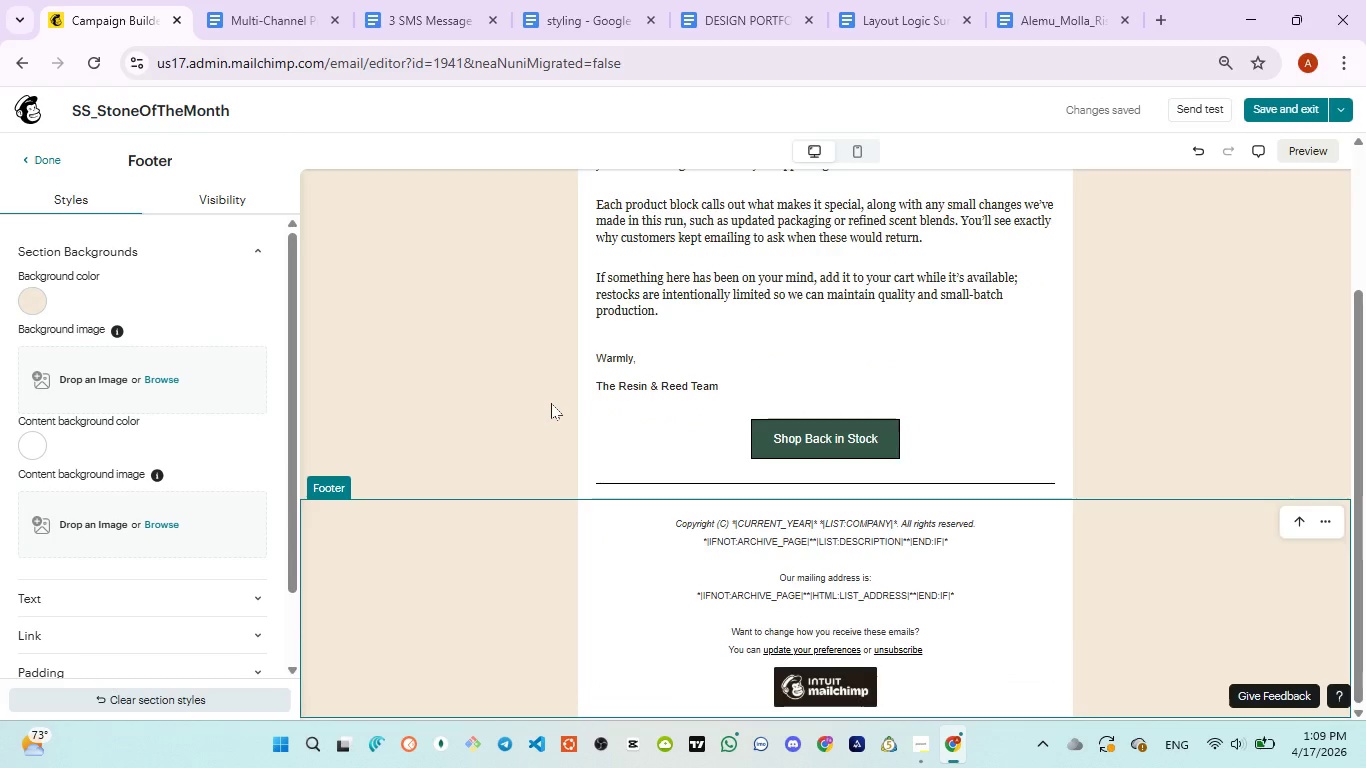 
scroll: coordinate [551, 403], scroll_direction: up, amount: 1.0
 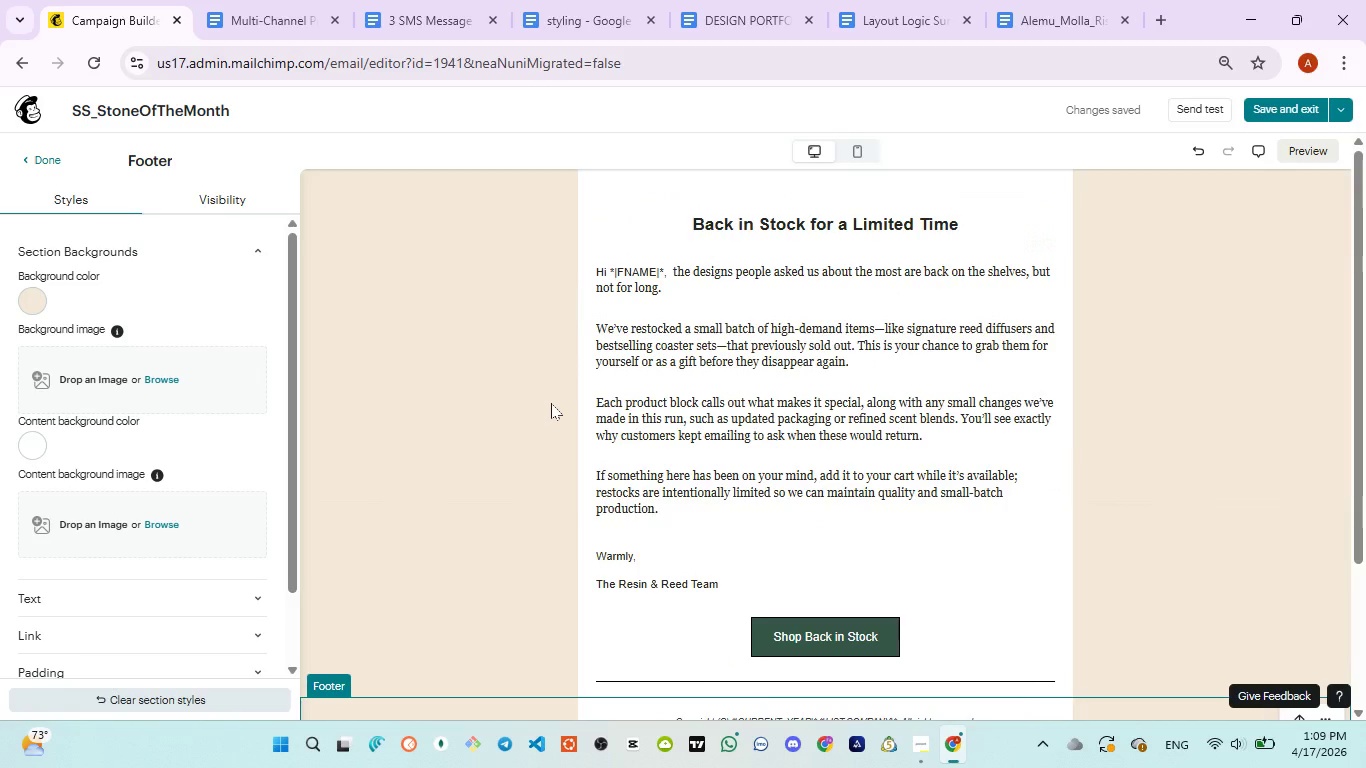 
scroll: coordinate [549, 405], scroll_direction: down, amount: 5.0
 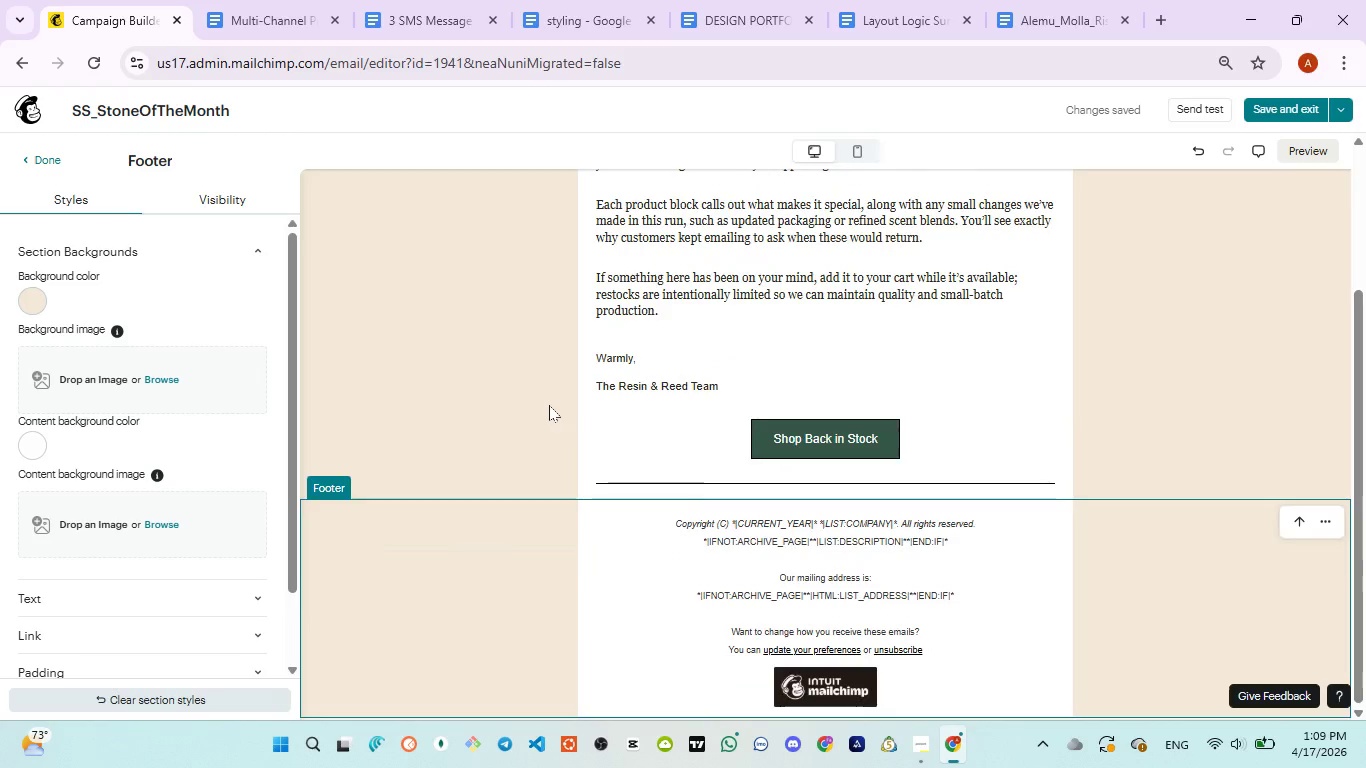 
scroll: coordinate [550, 398], scroll_direction: up, amount: 10.0
 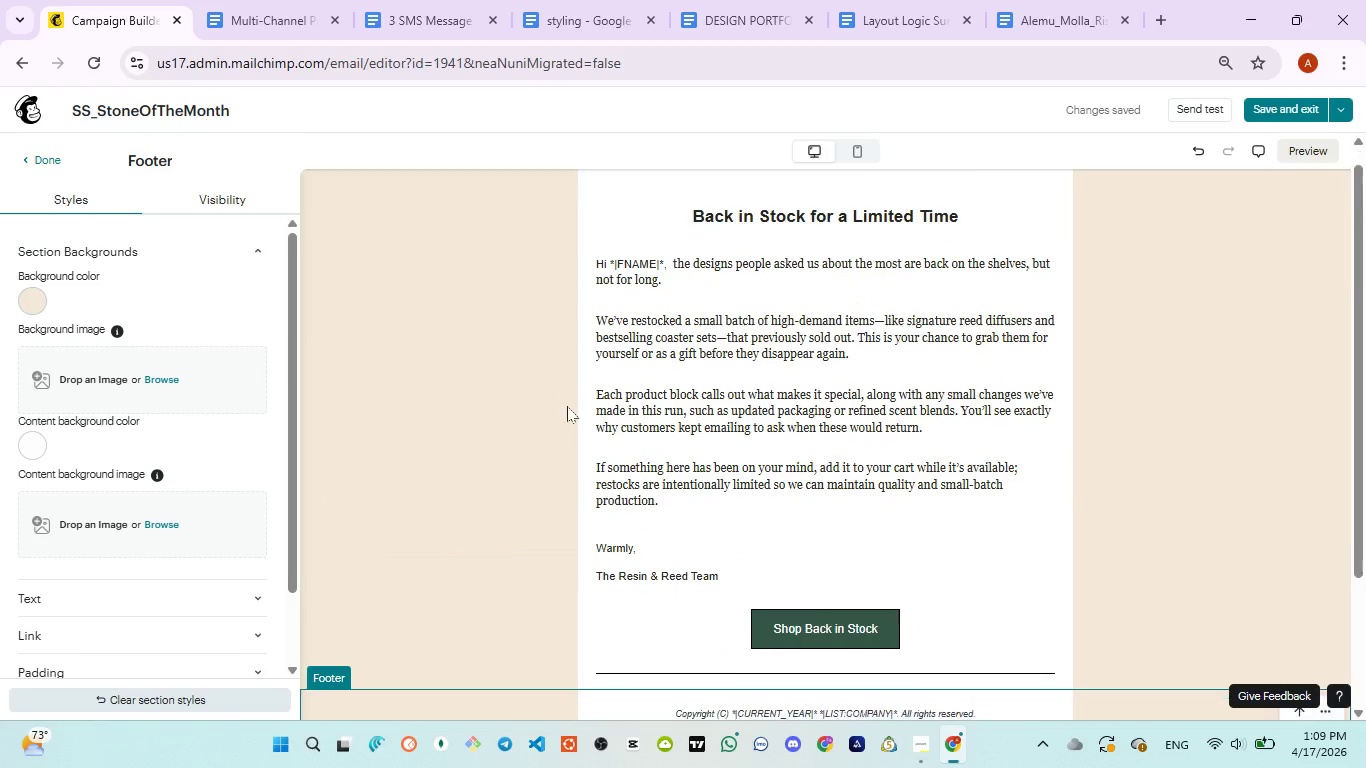 
scroll: coordinate [567, 406], scroll_direction: down, amount: 5.0
 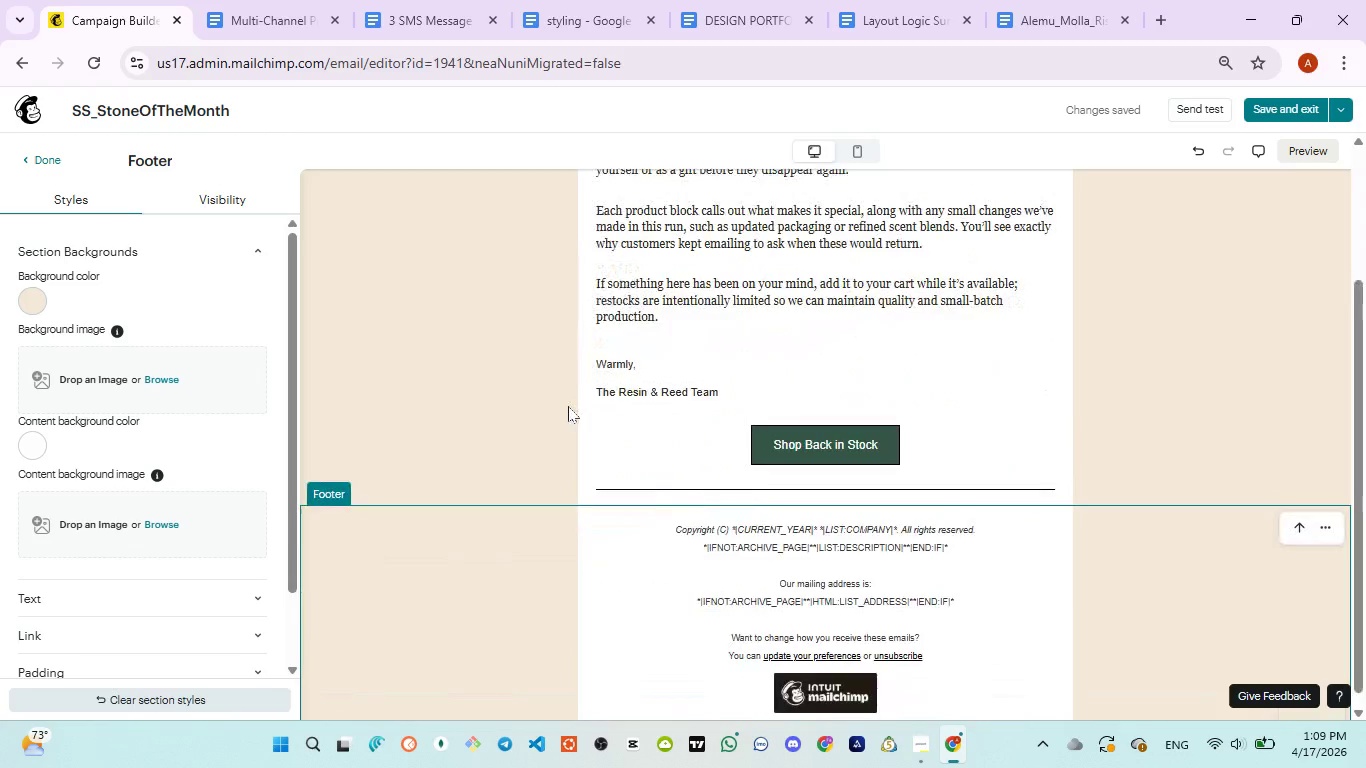 
scroll: coordinate [568, 407], scroll_direction: up, amount: 6.0
 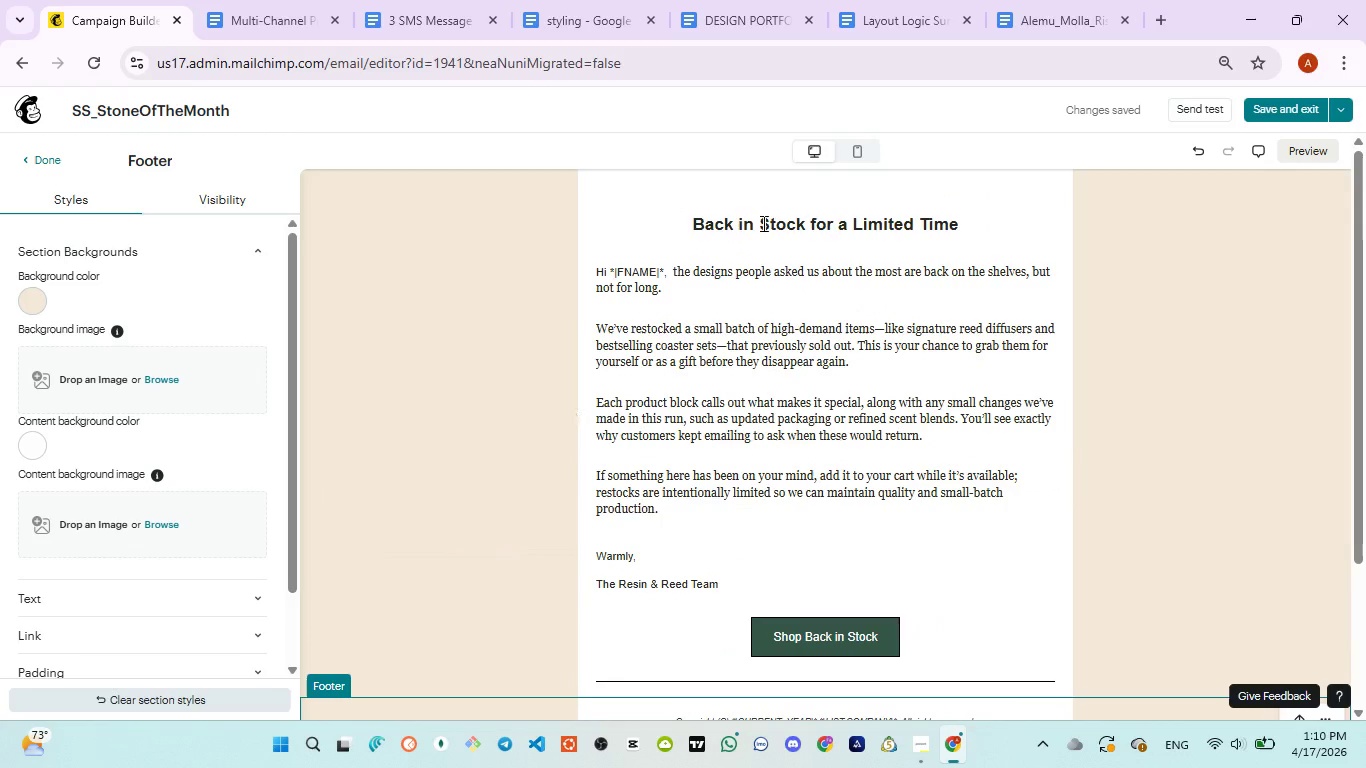 
left_click([763, 221])
 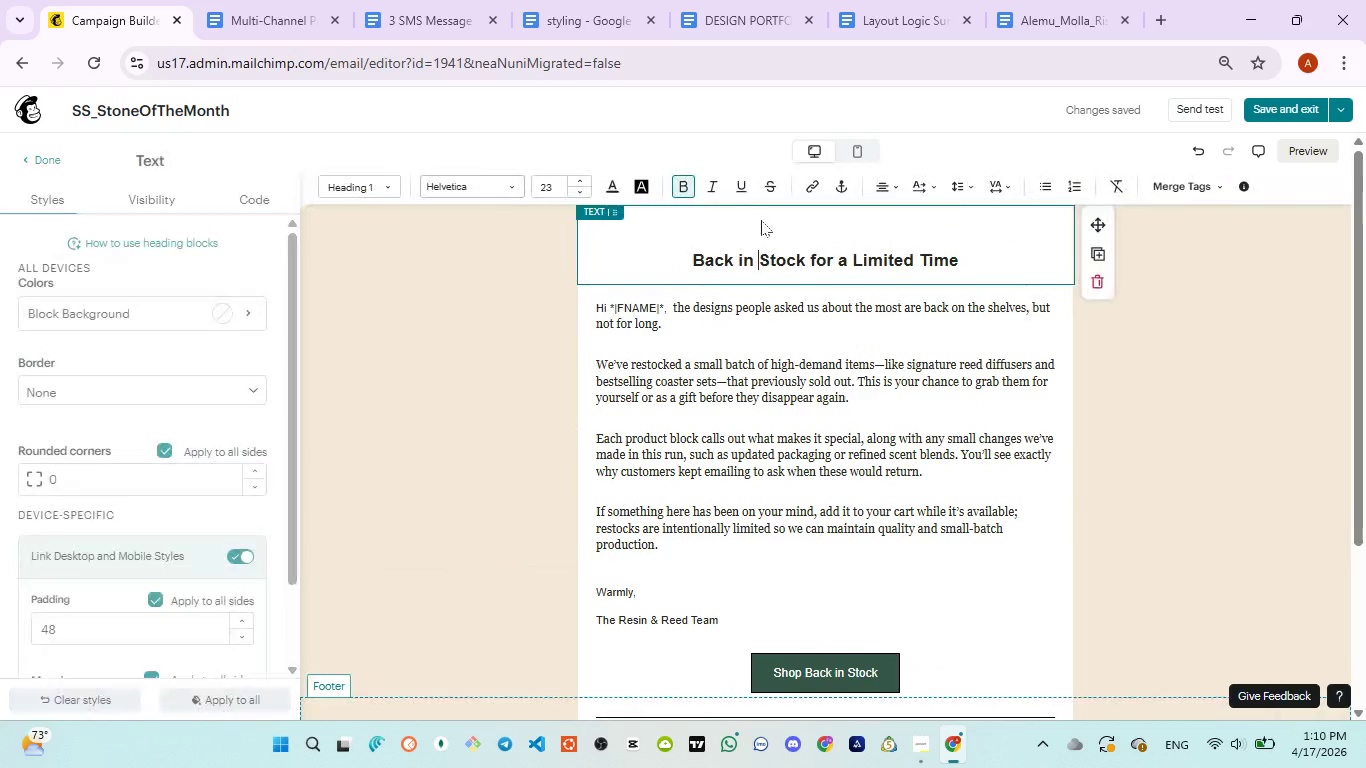 
left_click([761, 220])
 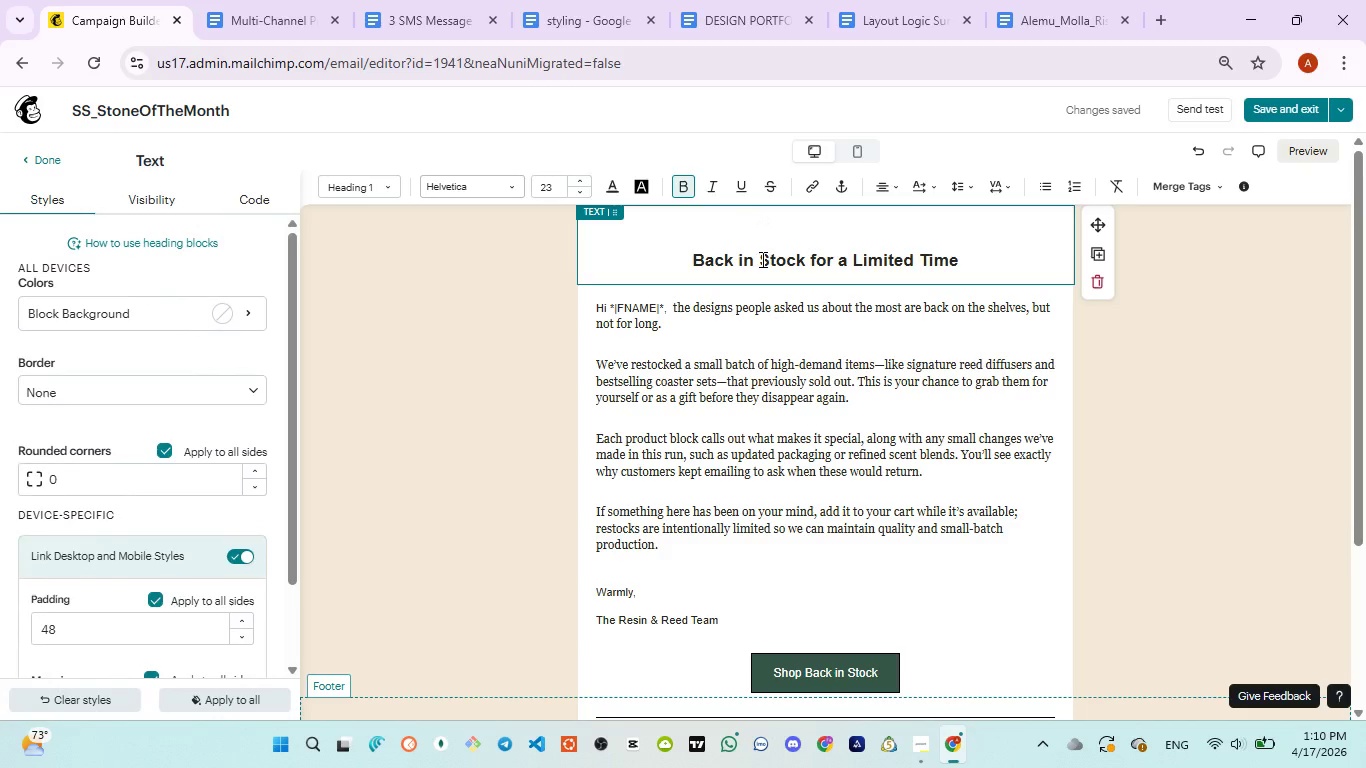 
key(Control+S)
 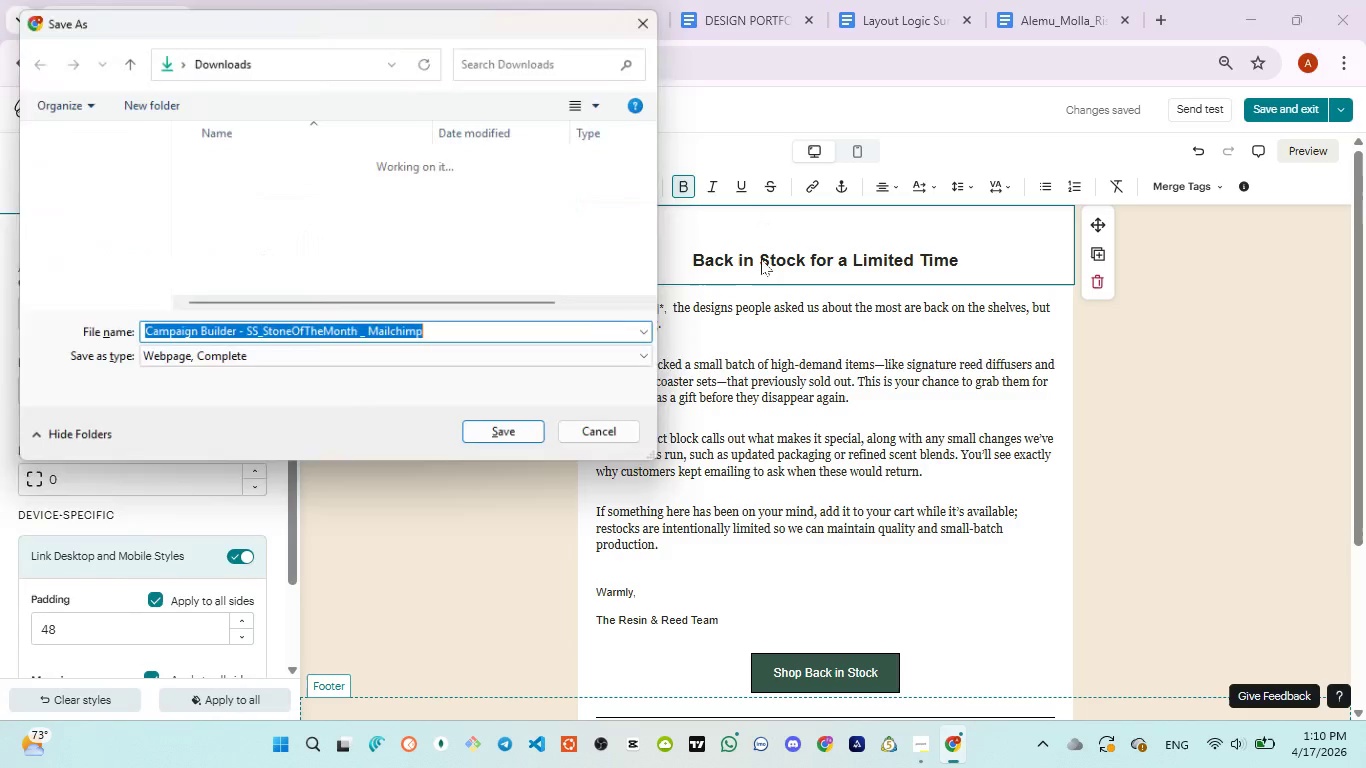 
key(Control+A)
 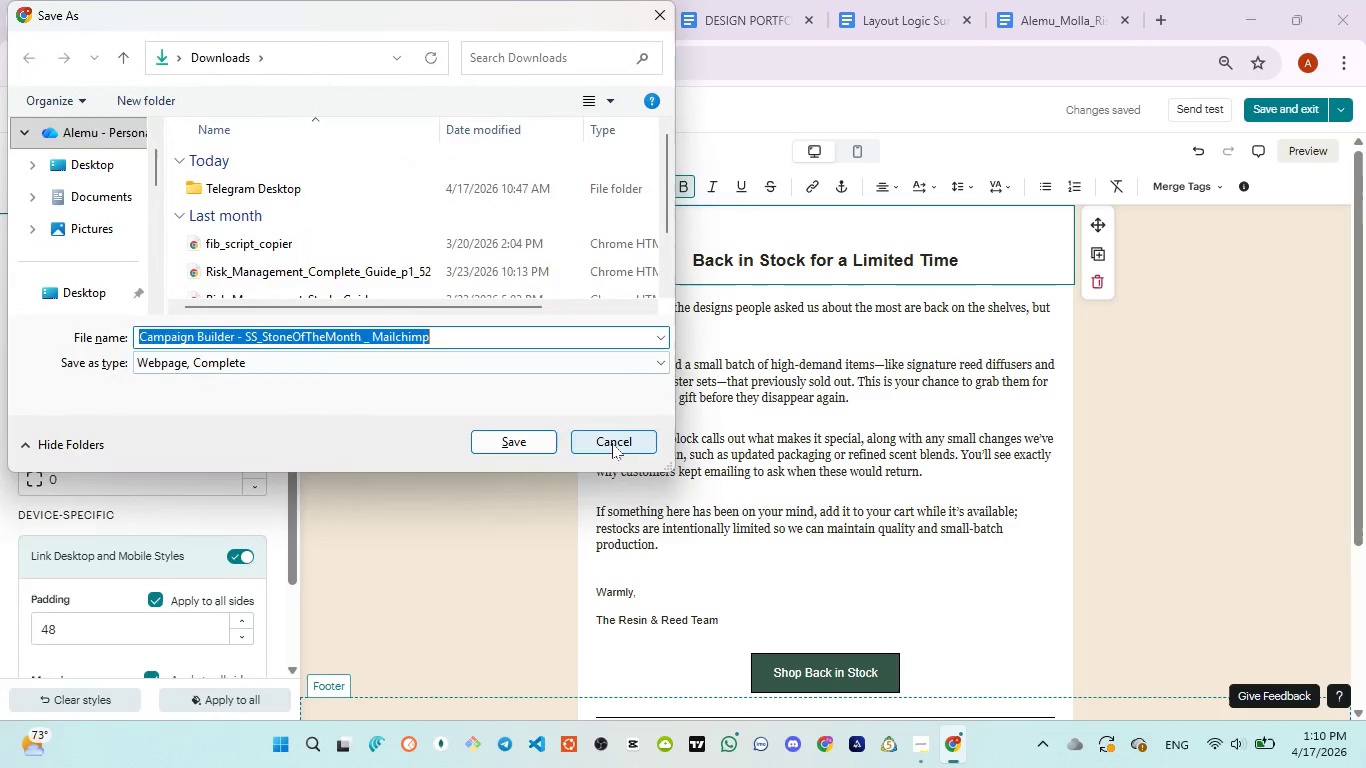 
left_click([612, 443])
 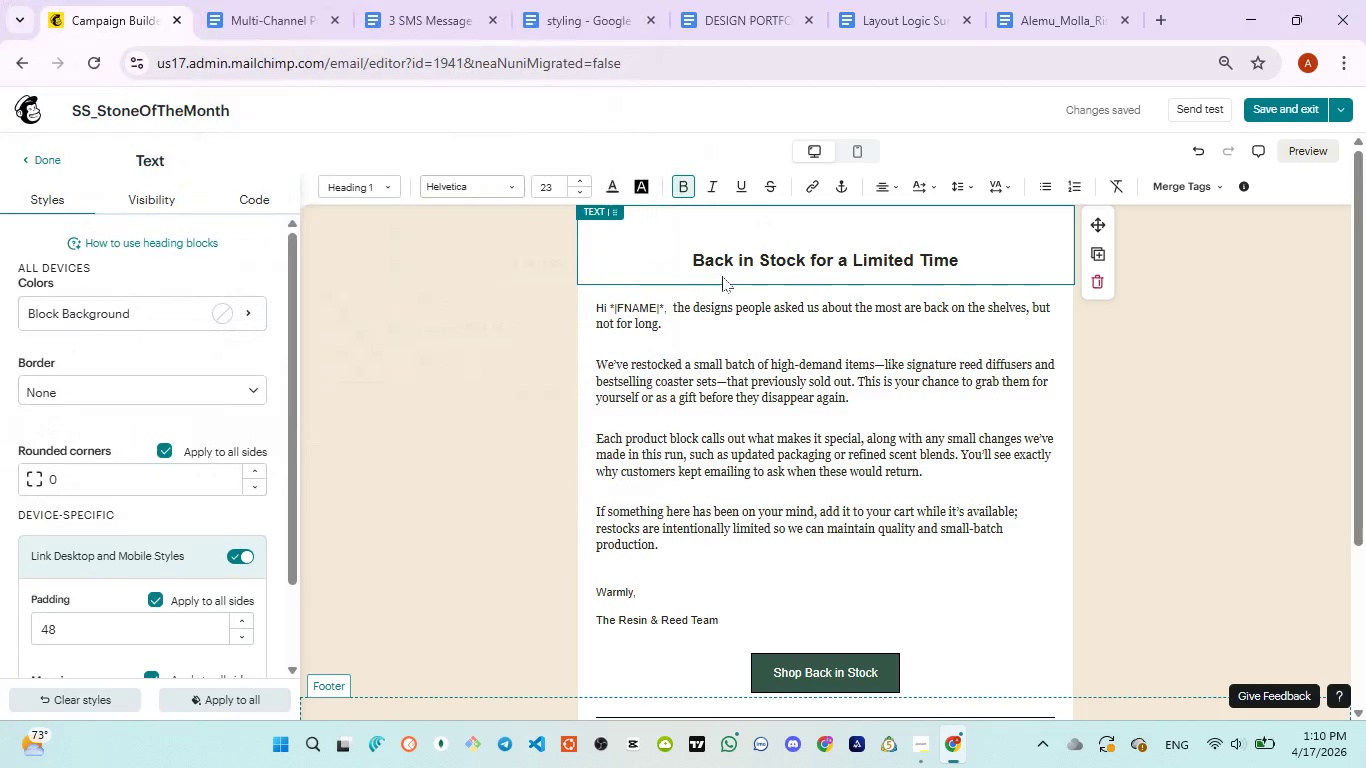 
left_click([722, 274])
 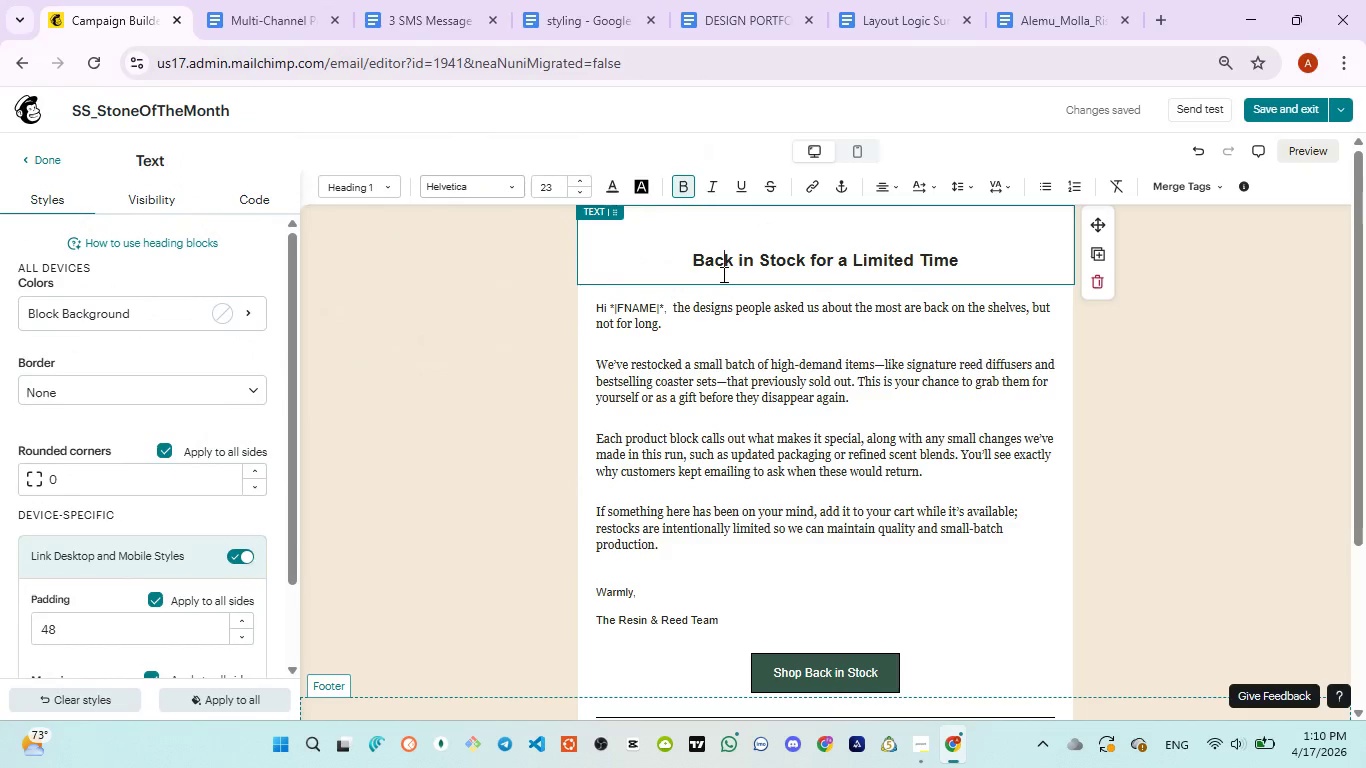 
key(Control+A)
 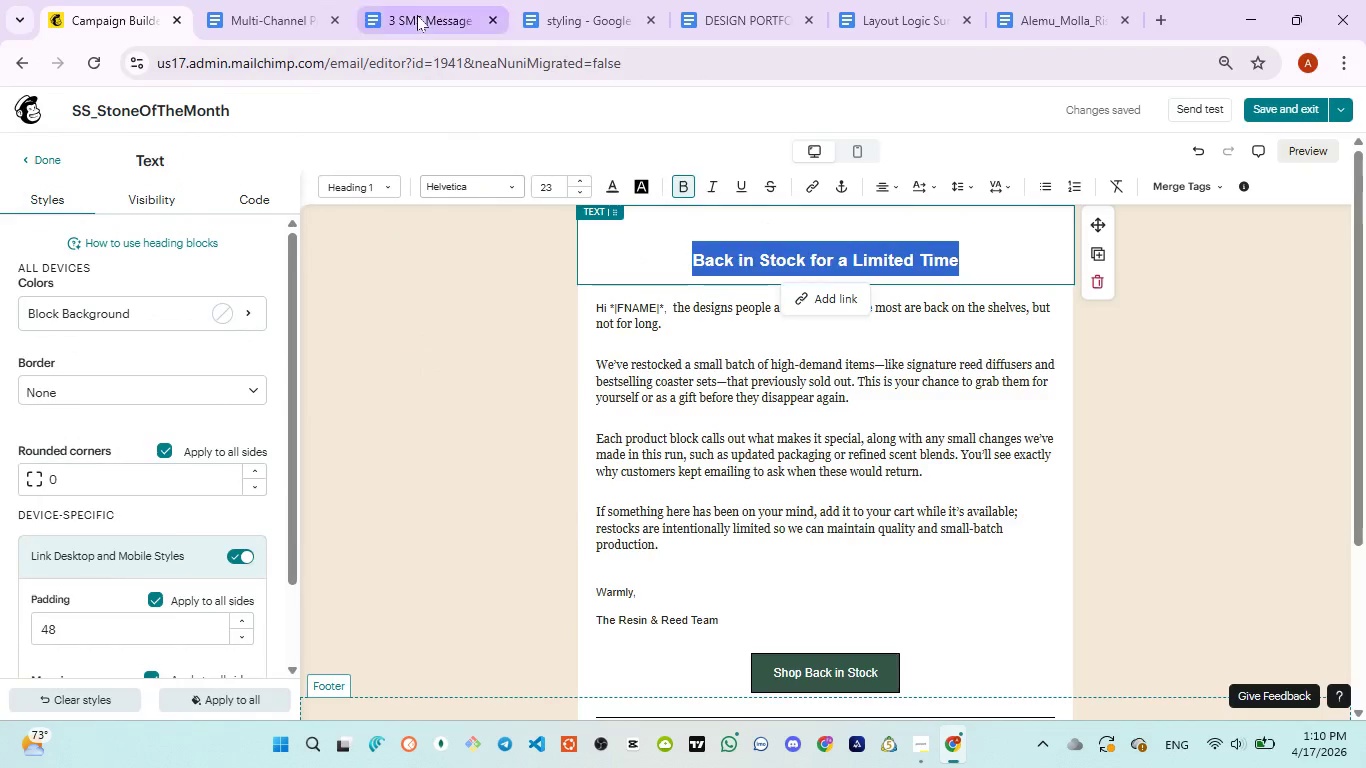 
left_click([417, 15])
 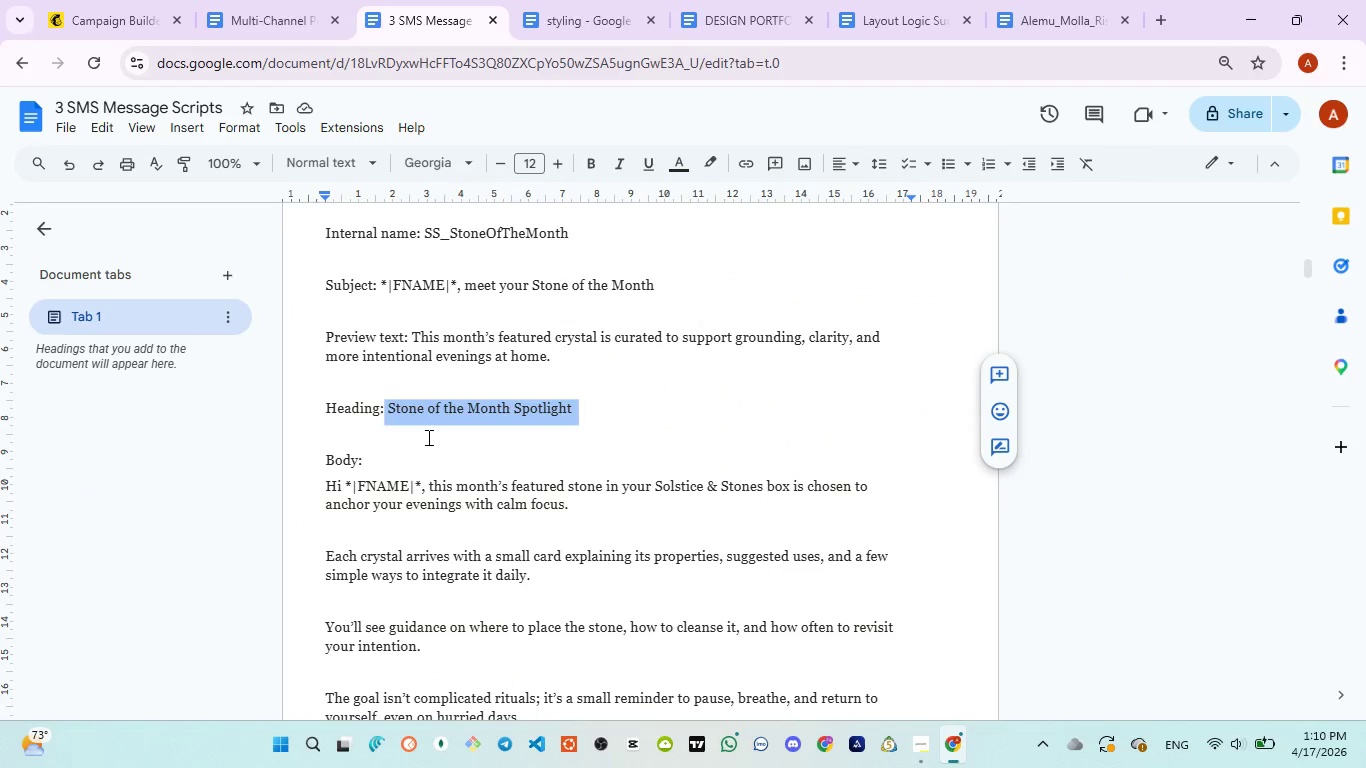 
wait(9.28)
 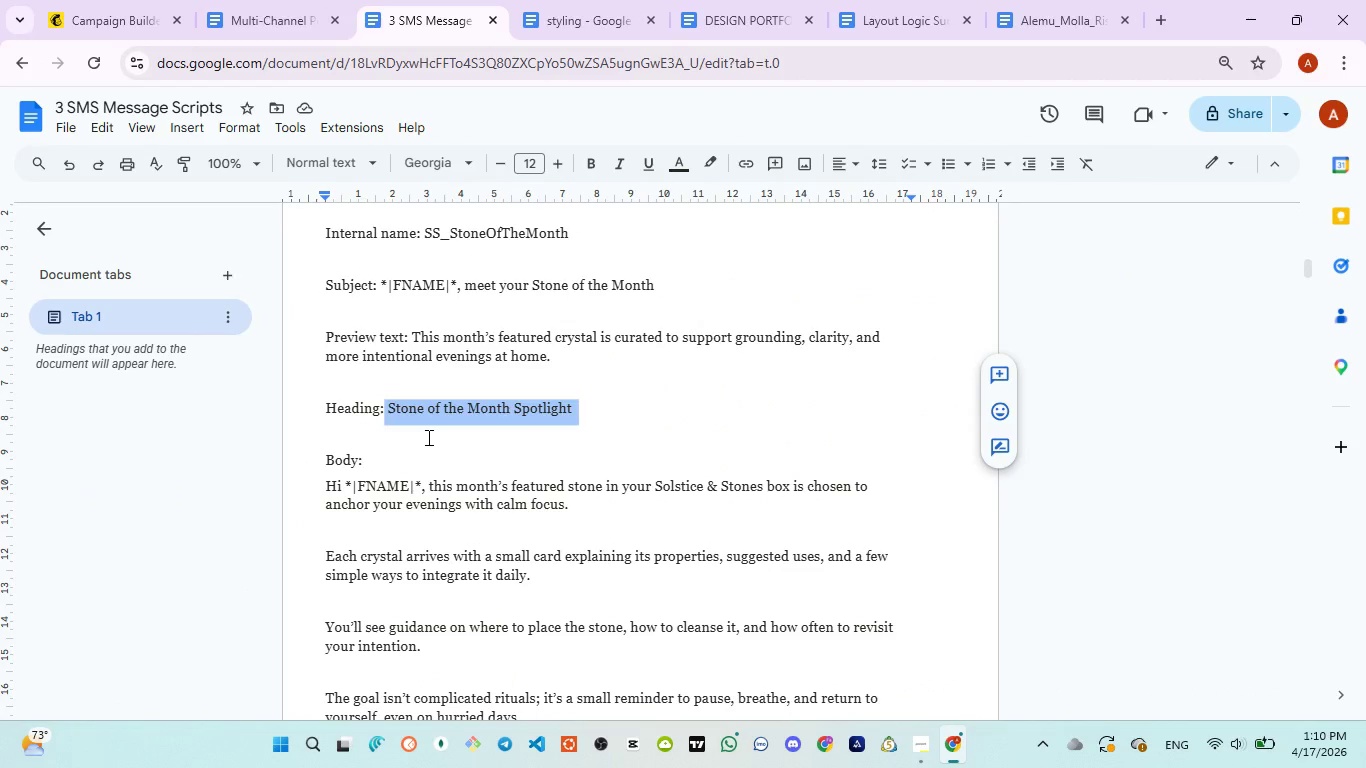 
key(Control+C)
 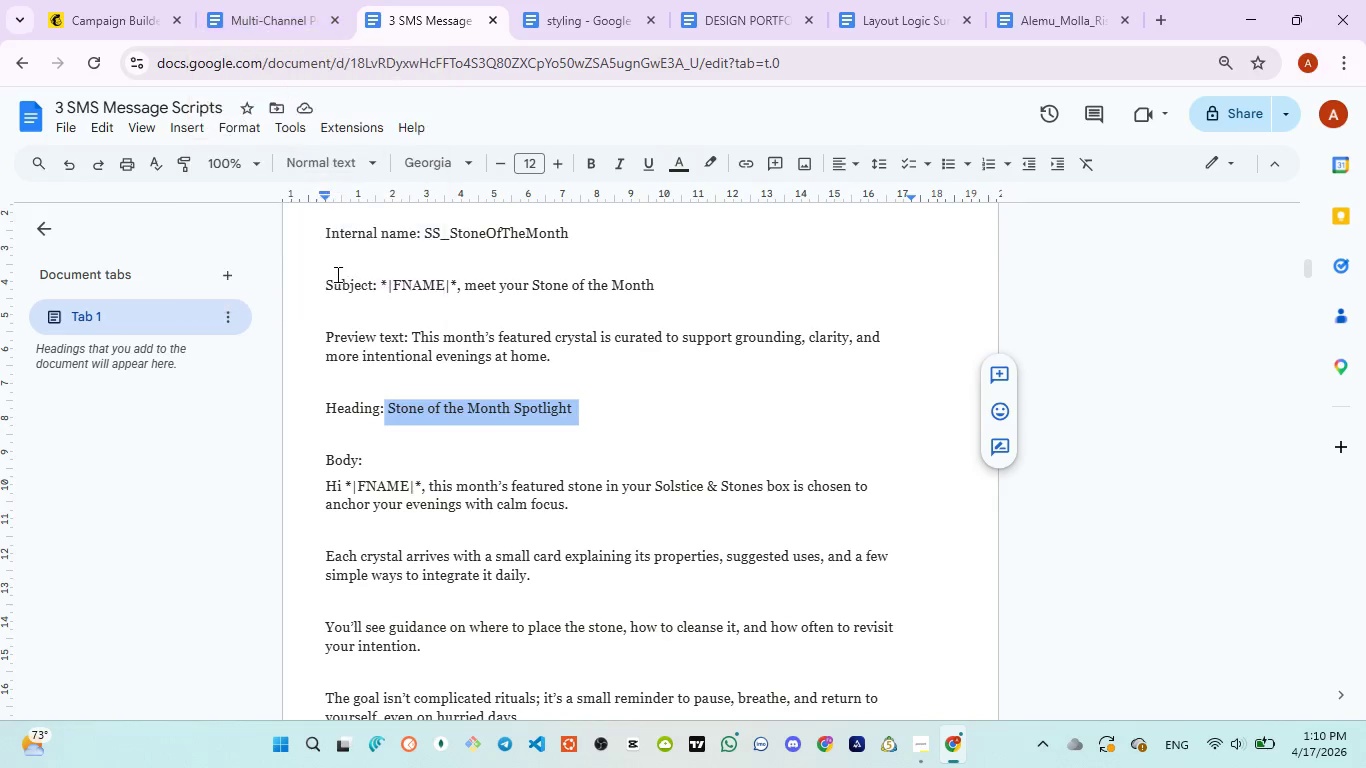 
wait(8.28)
 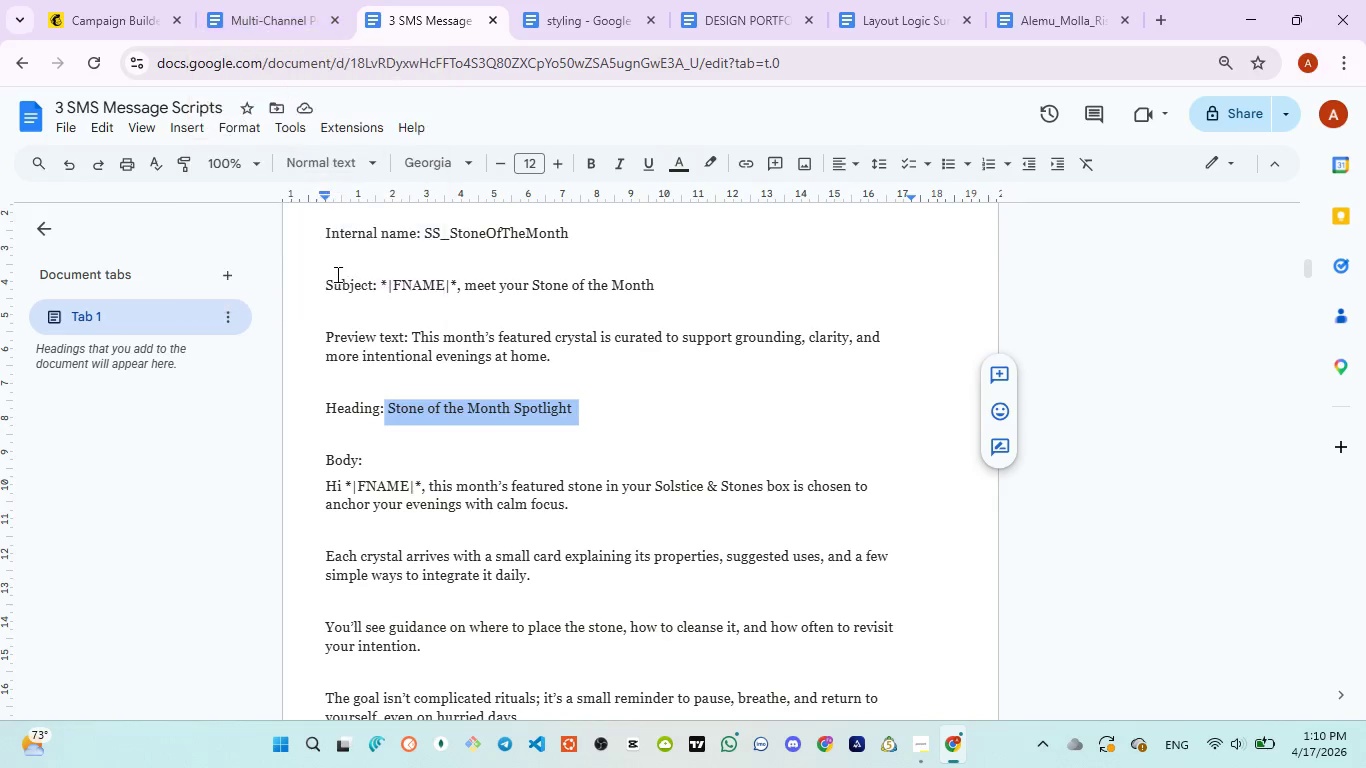 
left_click([102, 25])
 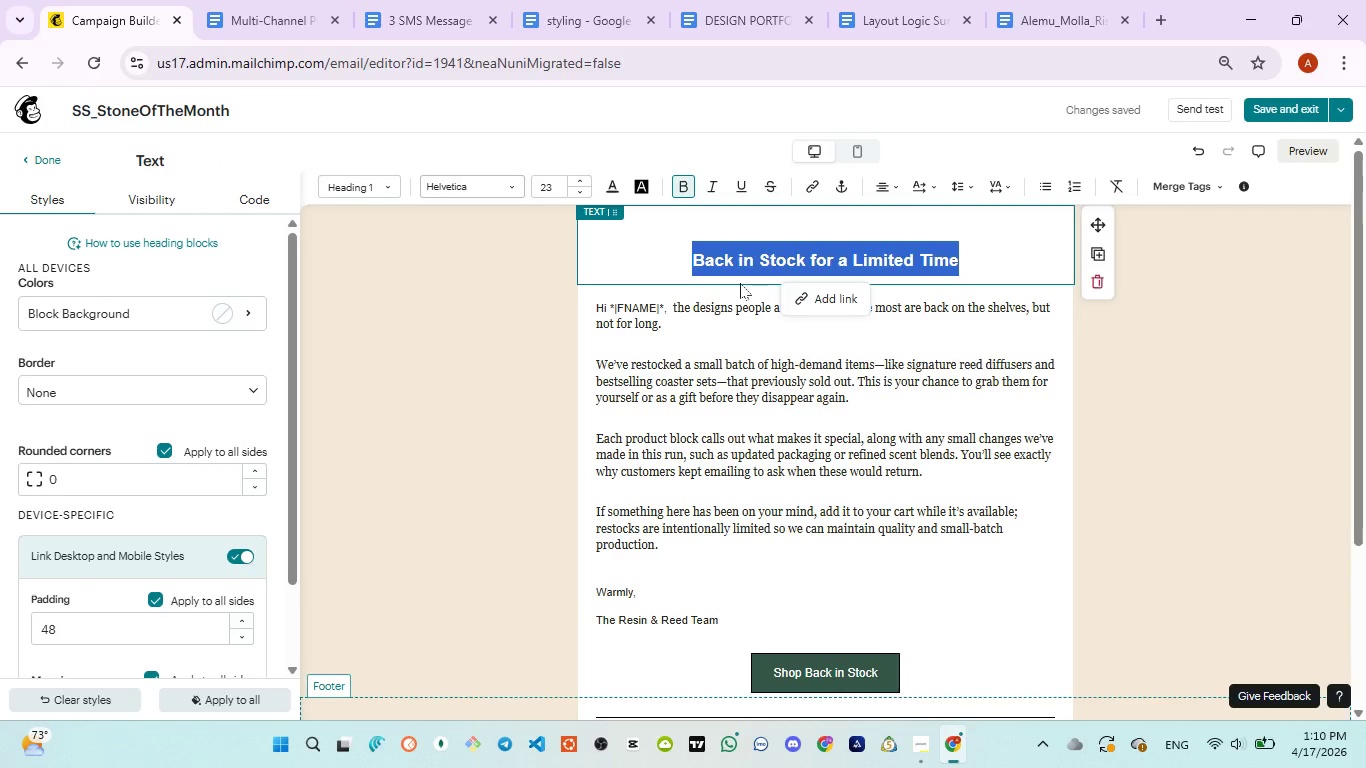 
type(Stone of the month spotline )
 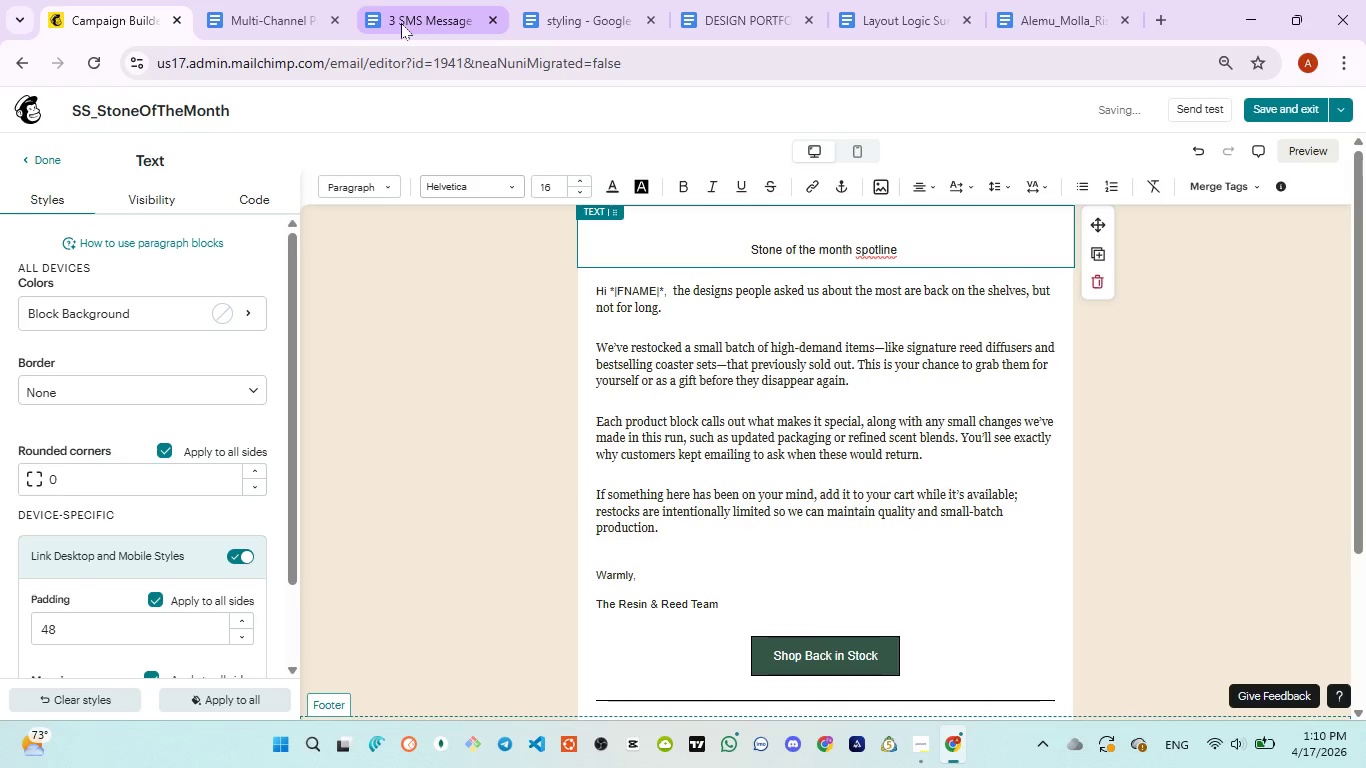 
left_click([401, 22])
 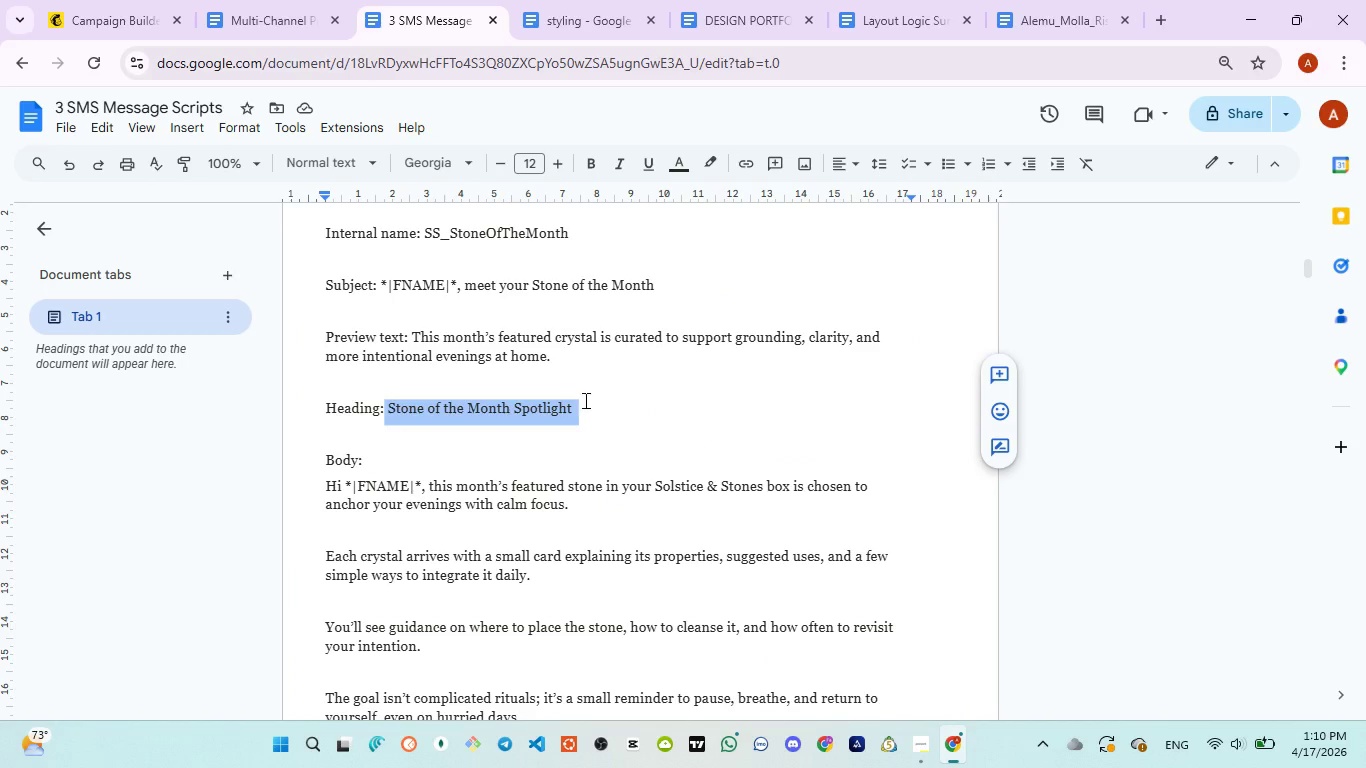 
wait(7.64)
 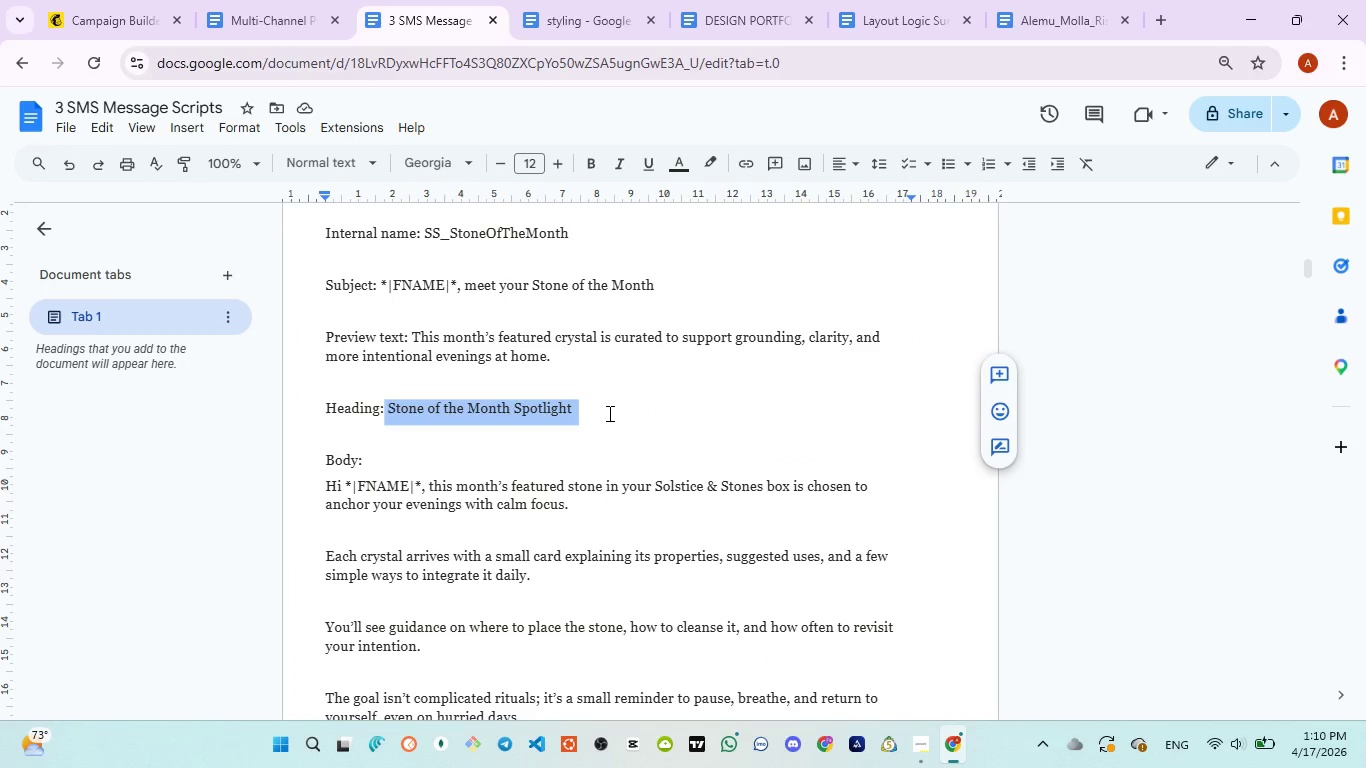 
left_click([112, 26])
 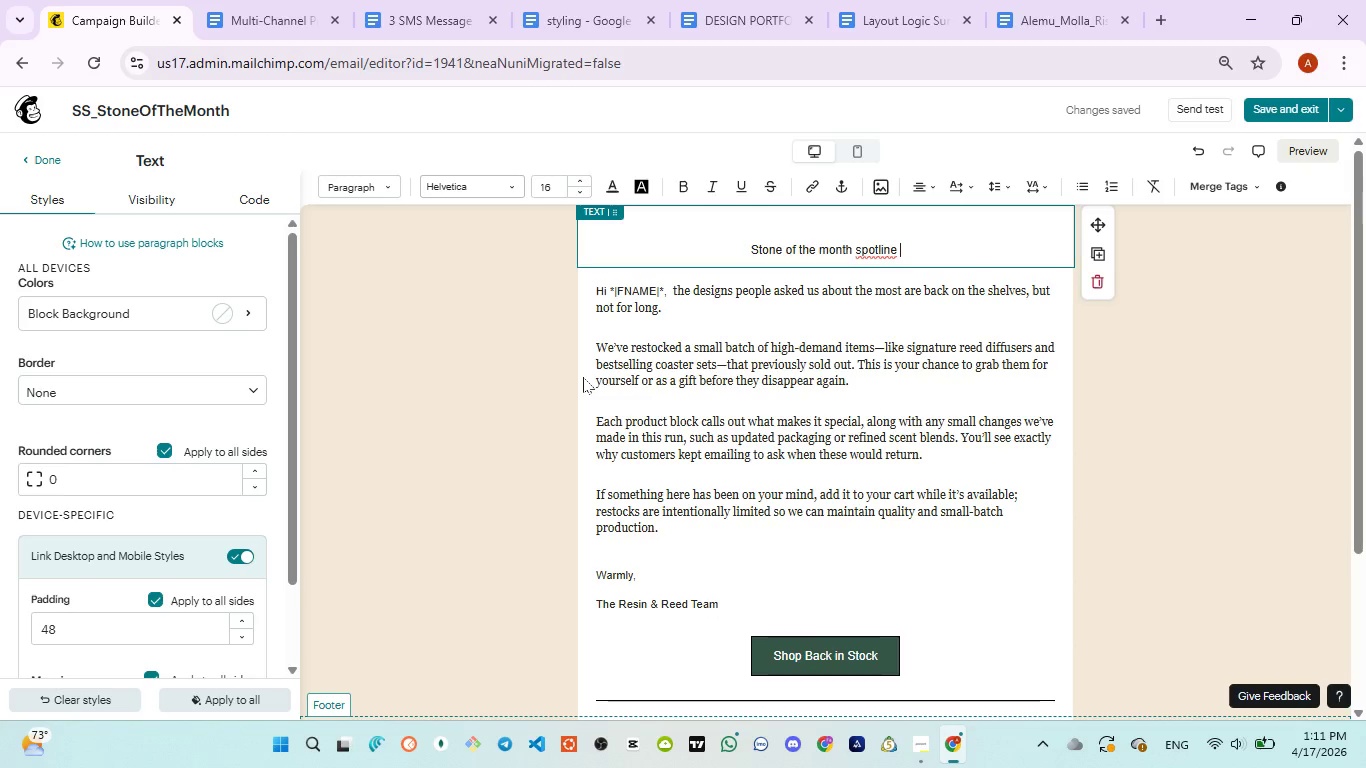 
wait(23.42)
 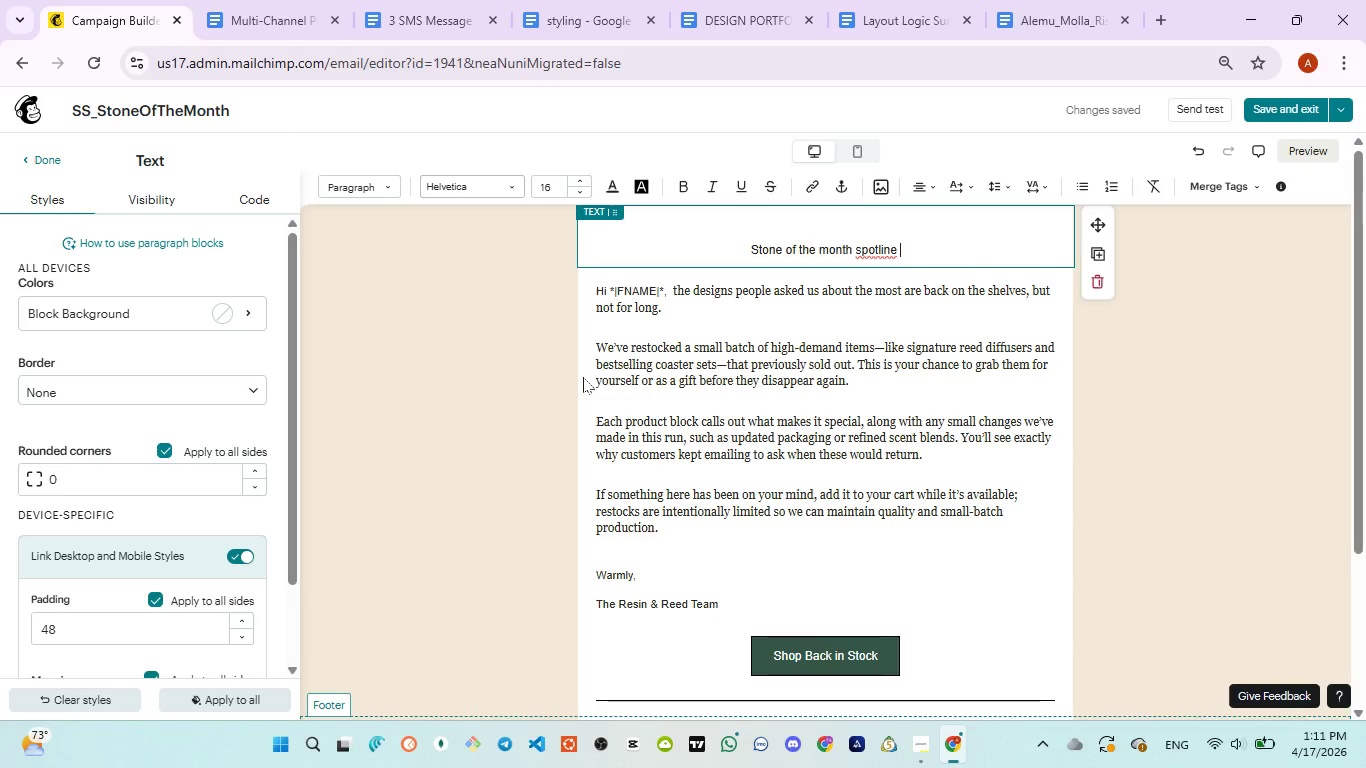 
left_click([410, 0])
 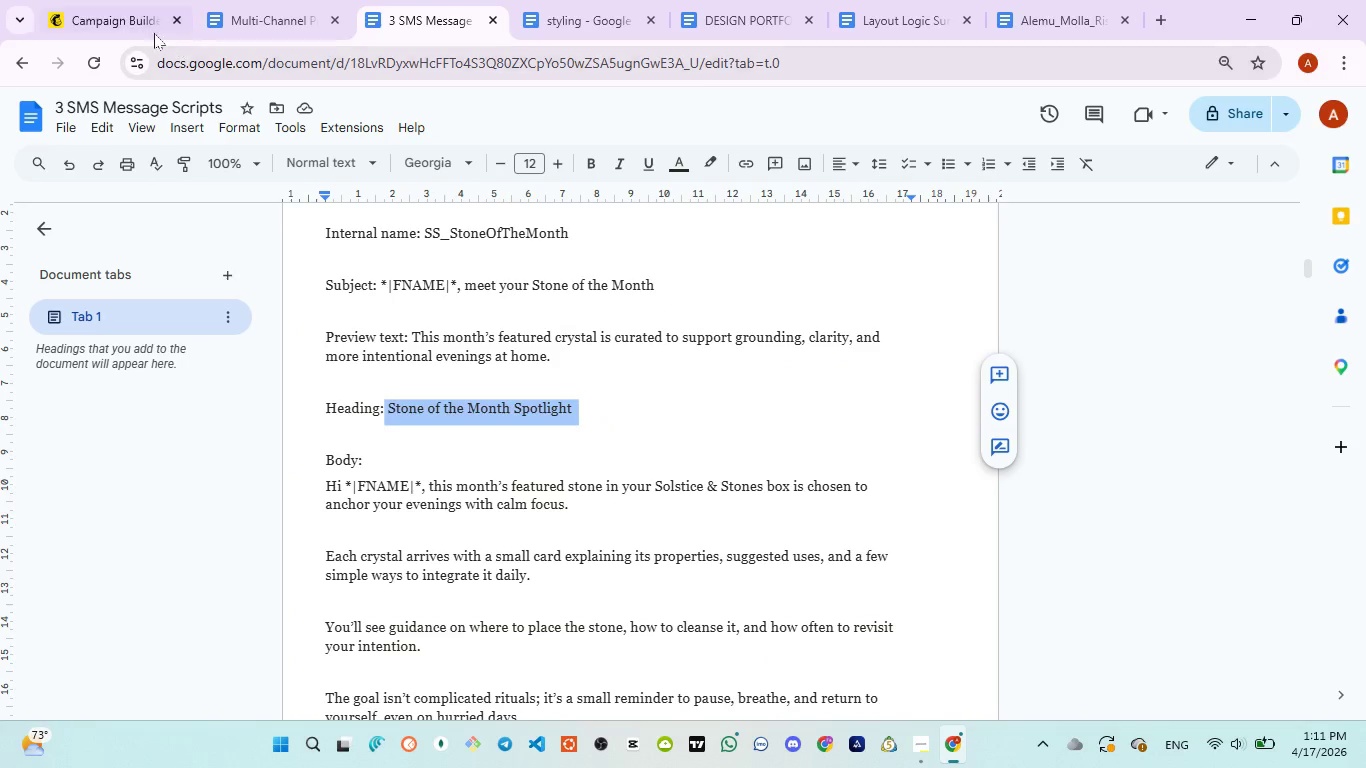 
left_click([102, 11])
 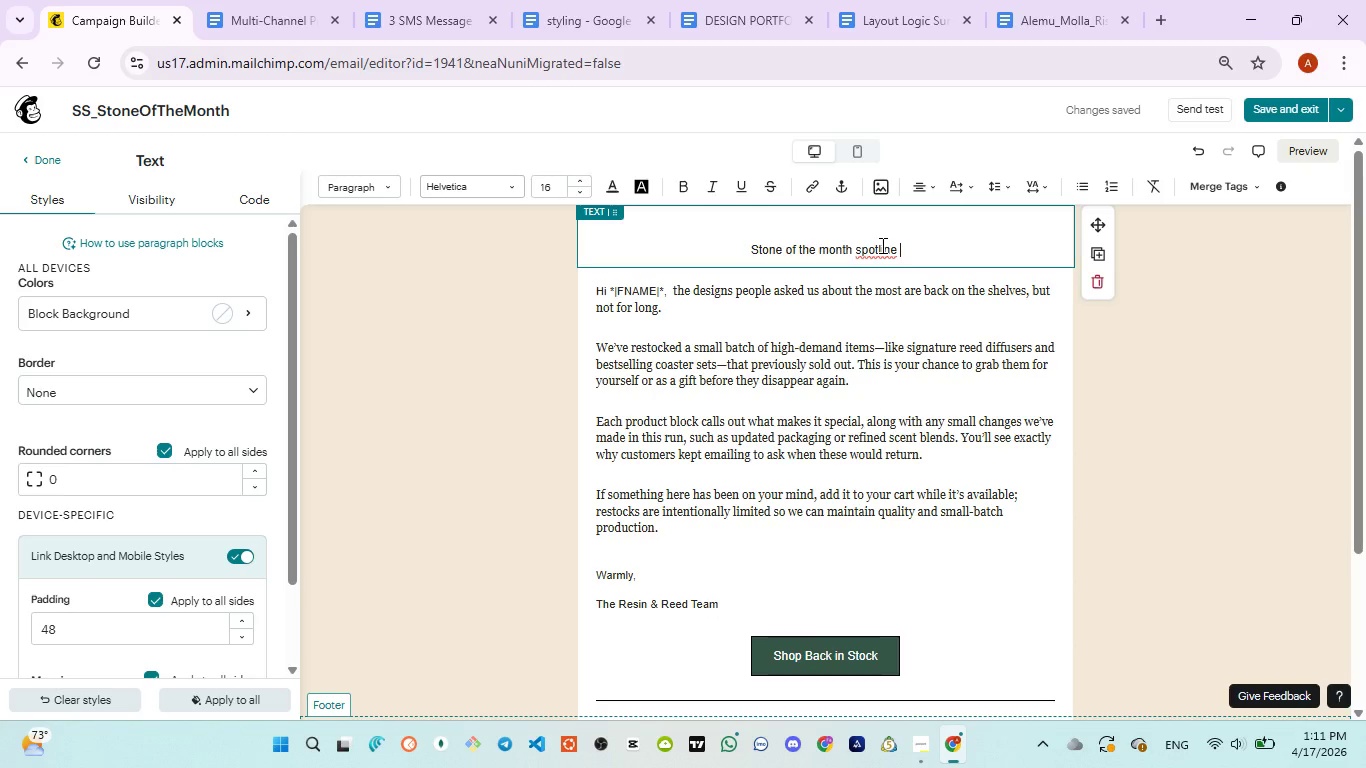 
double_click([881, 245])
 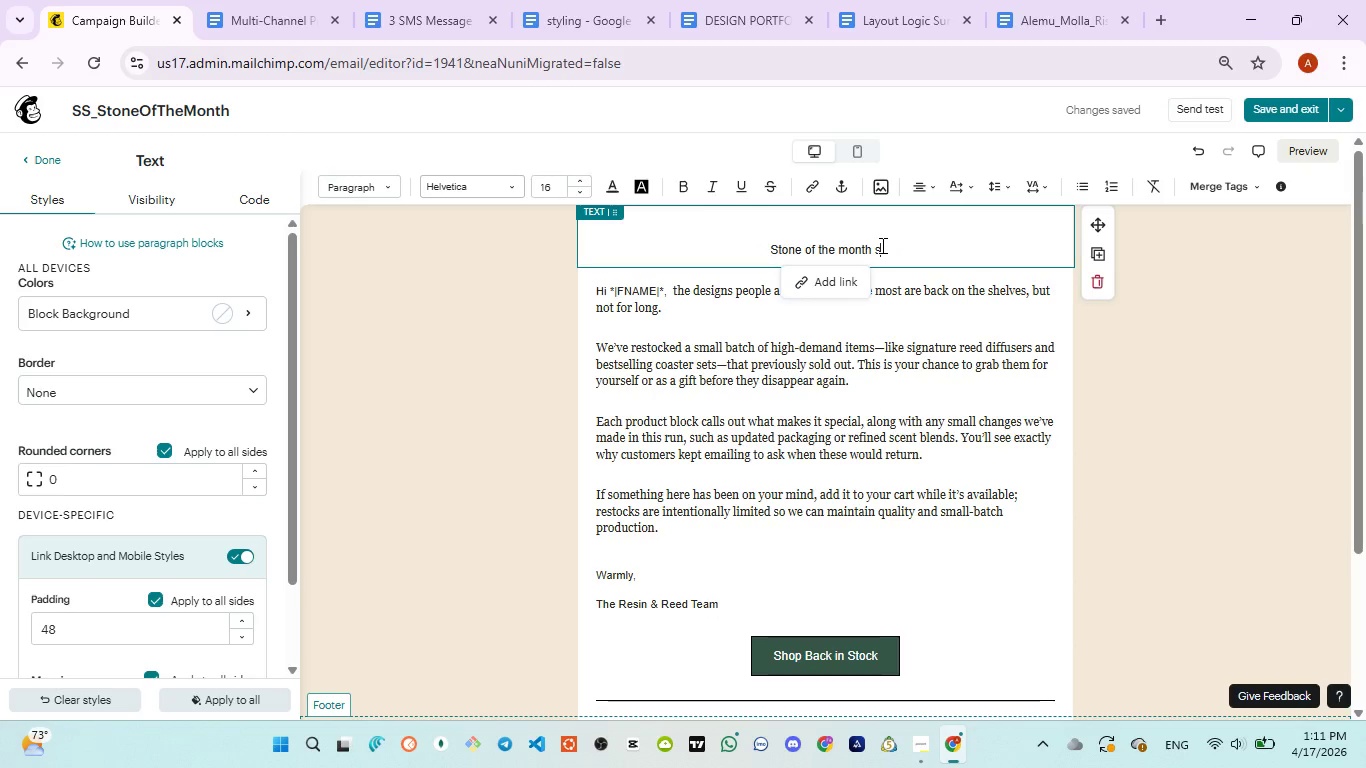 
type(spotlight)
 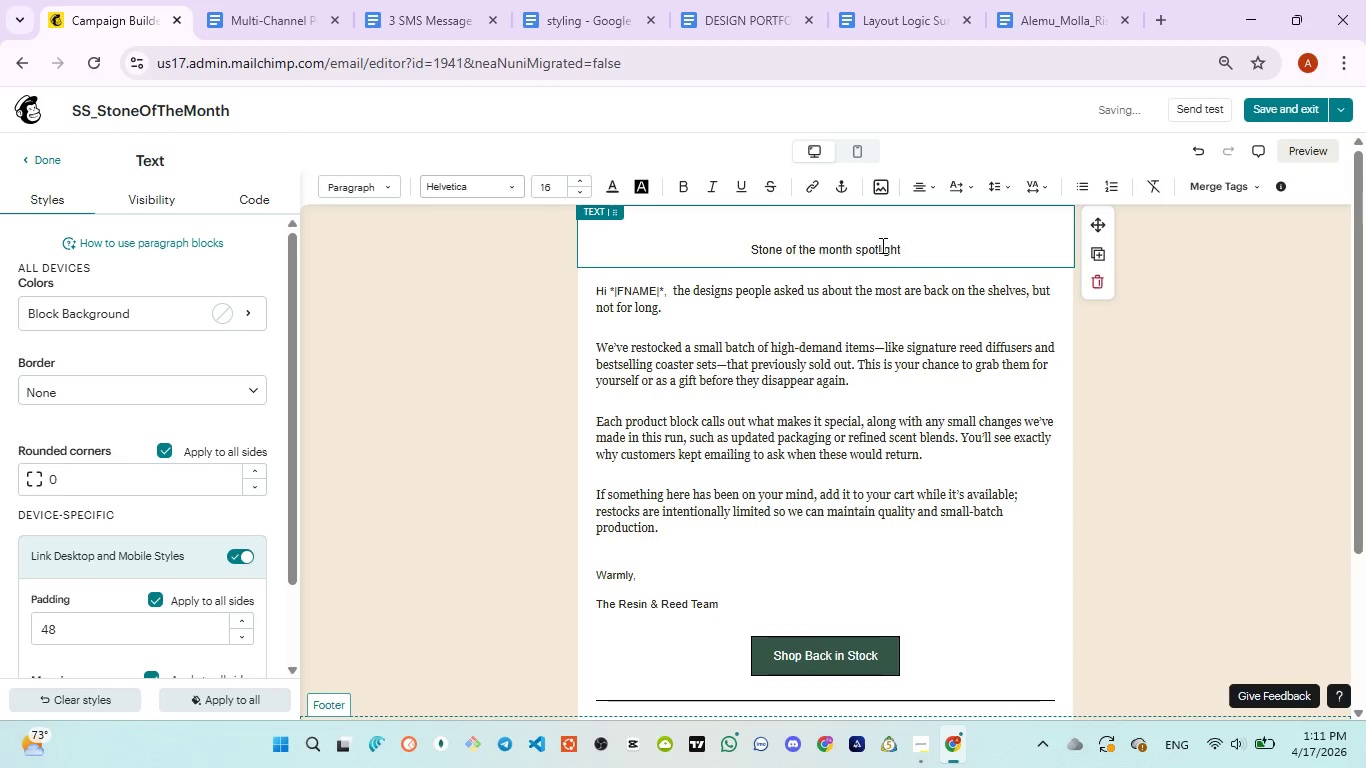 
key(Control+ControlLeft)
 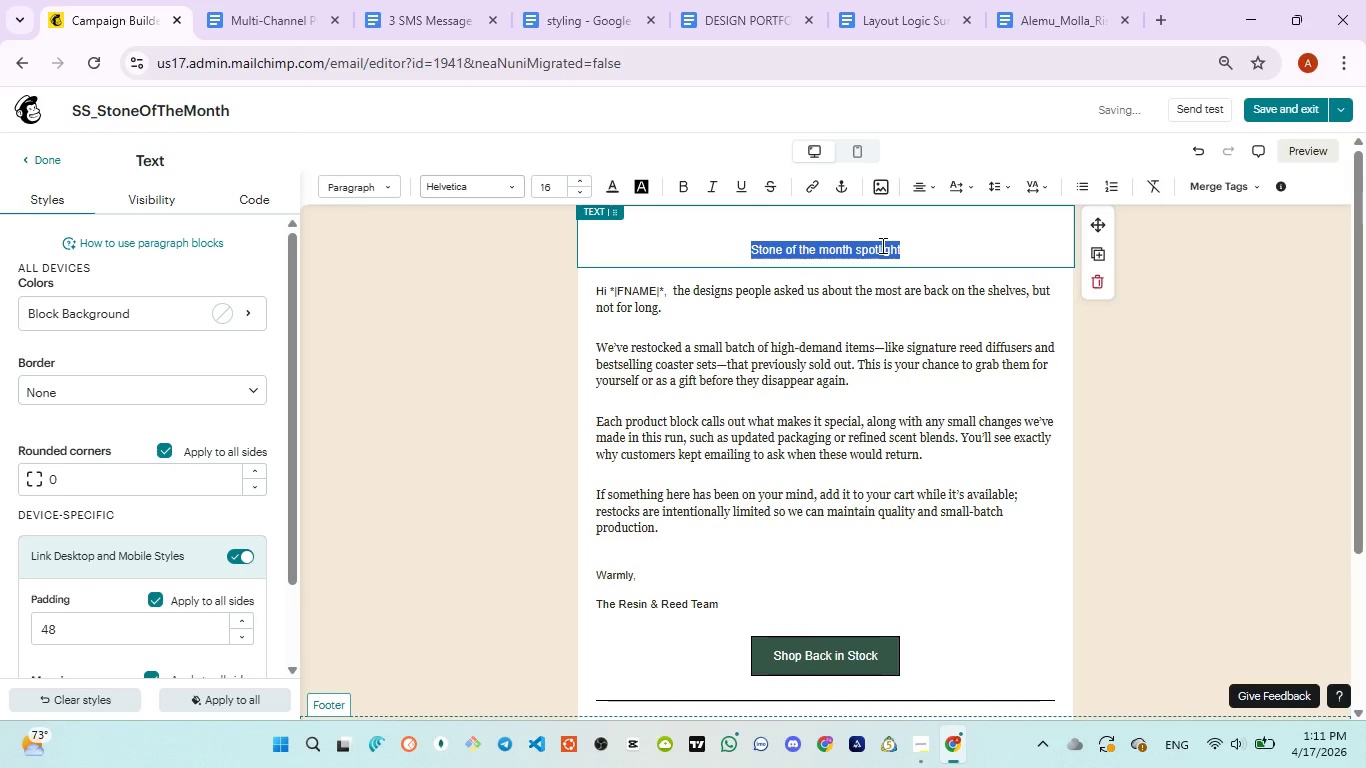 
key(Control+A)
 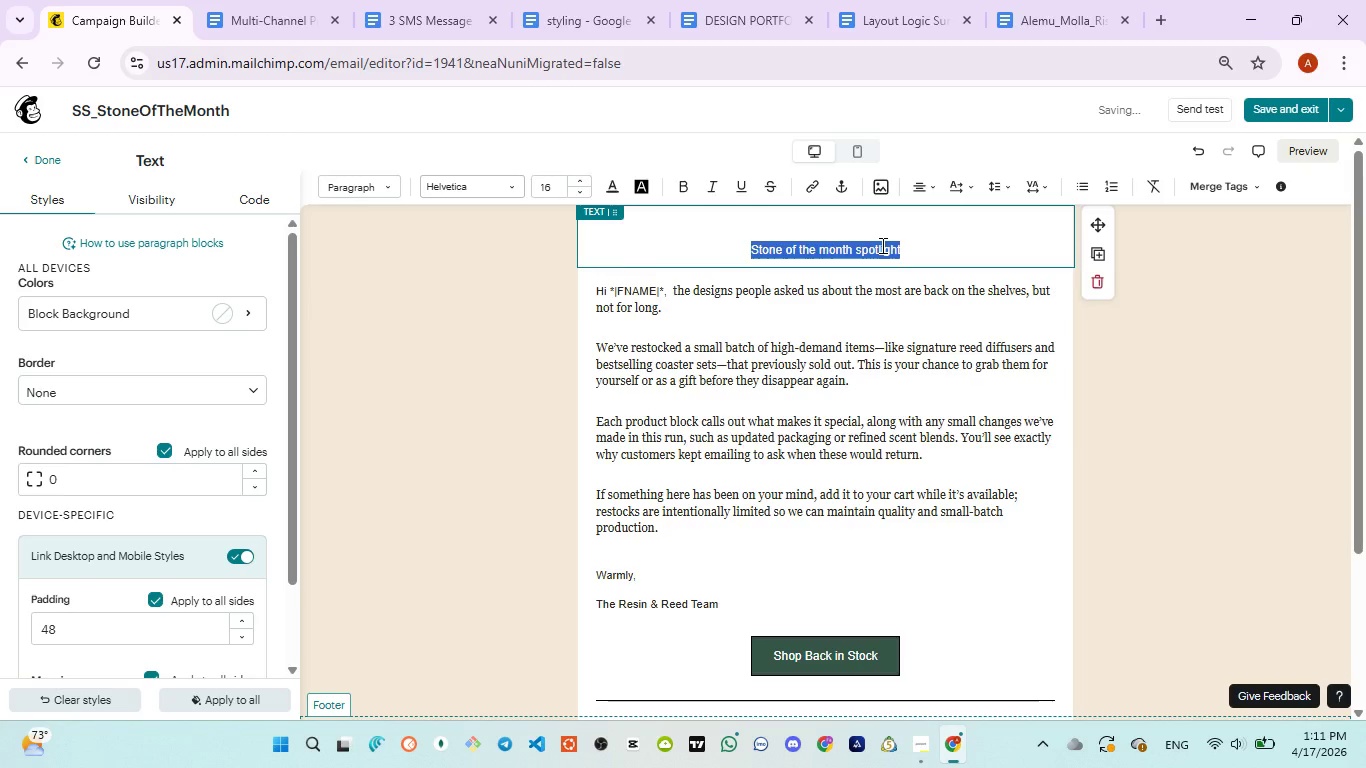 
key(Control+ControlLeft)
 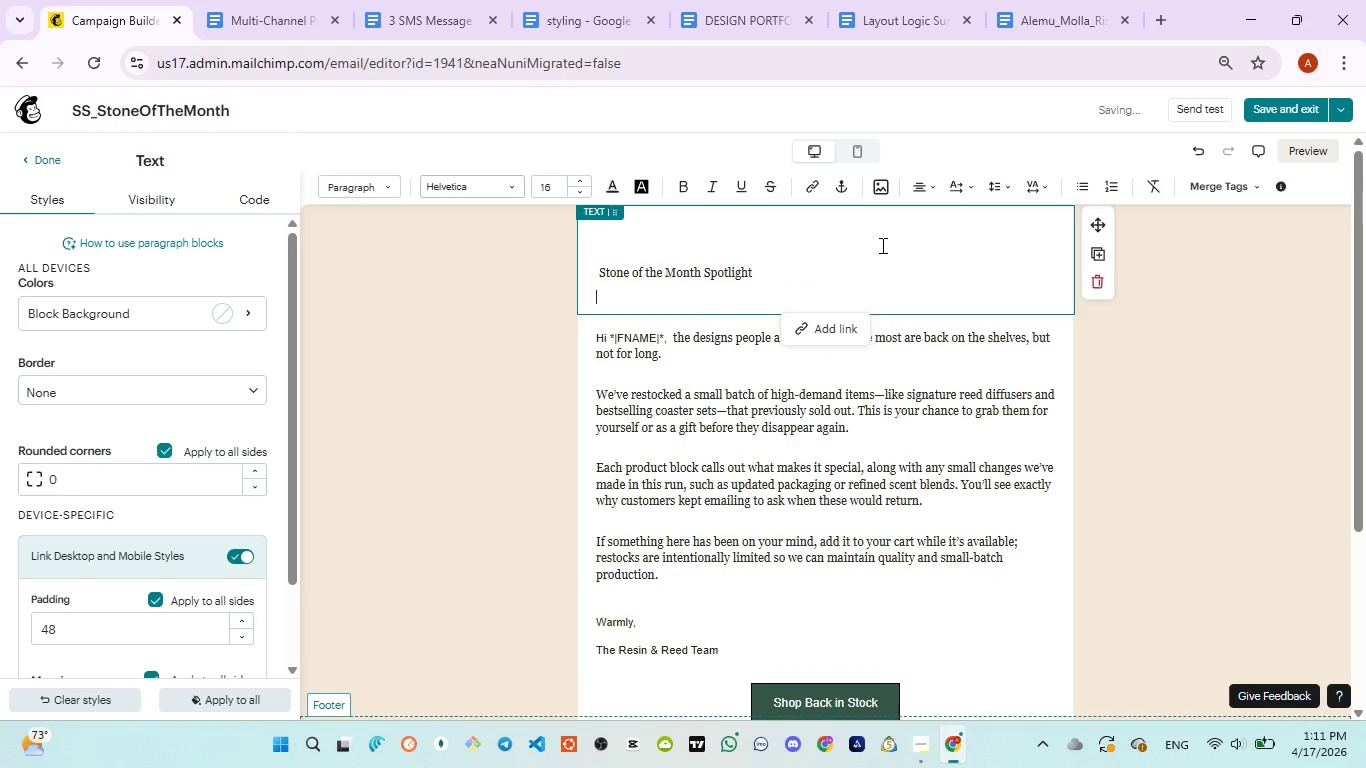 
key(Control+V)
 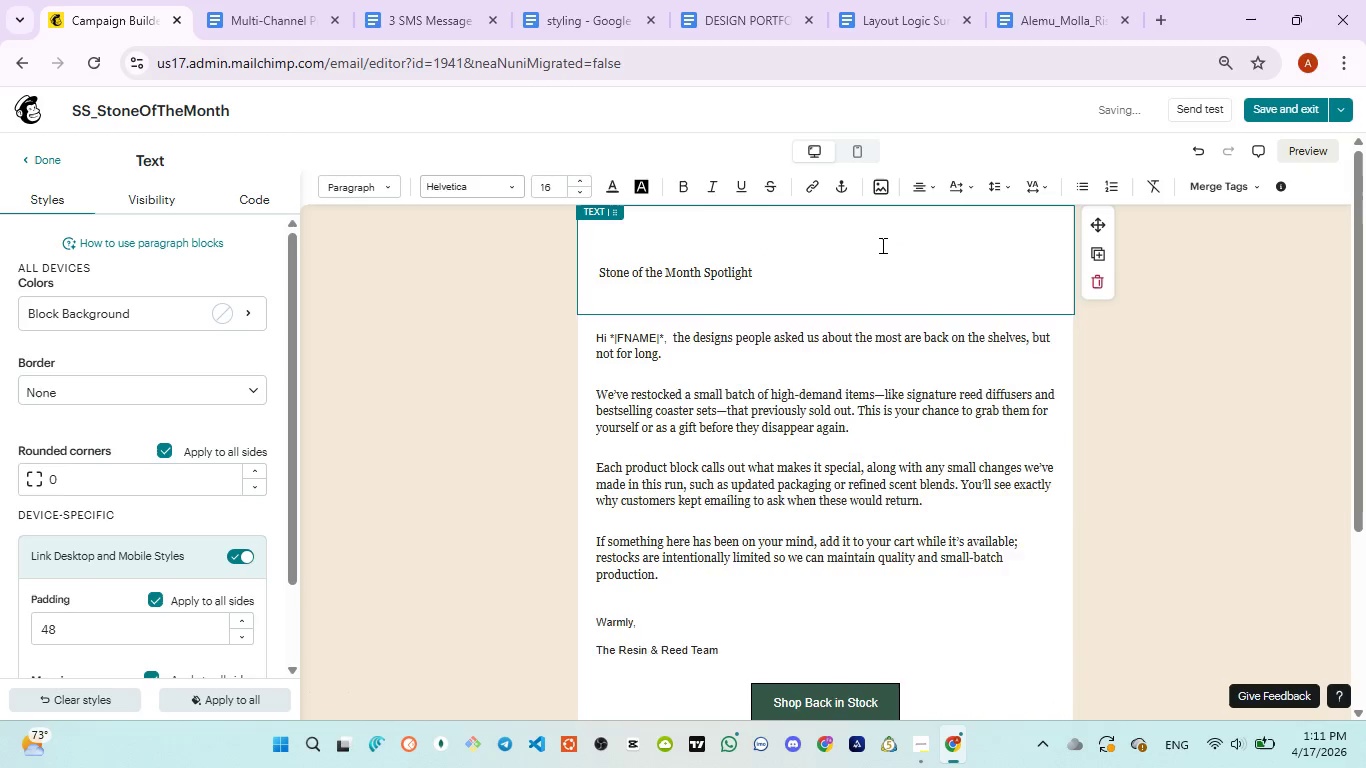 
key(Backspace)
 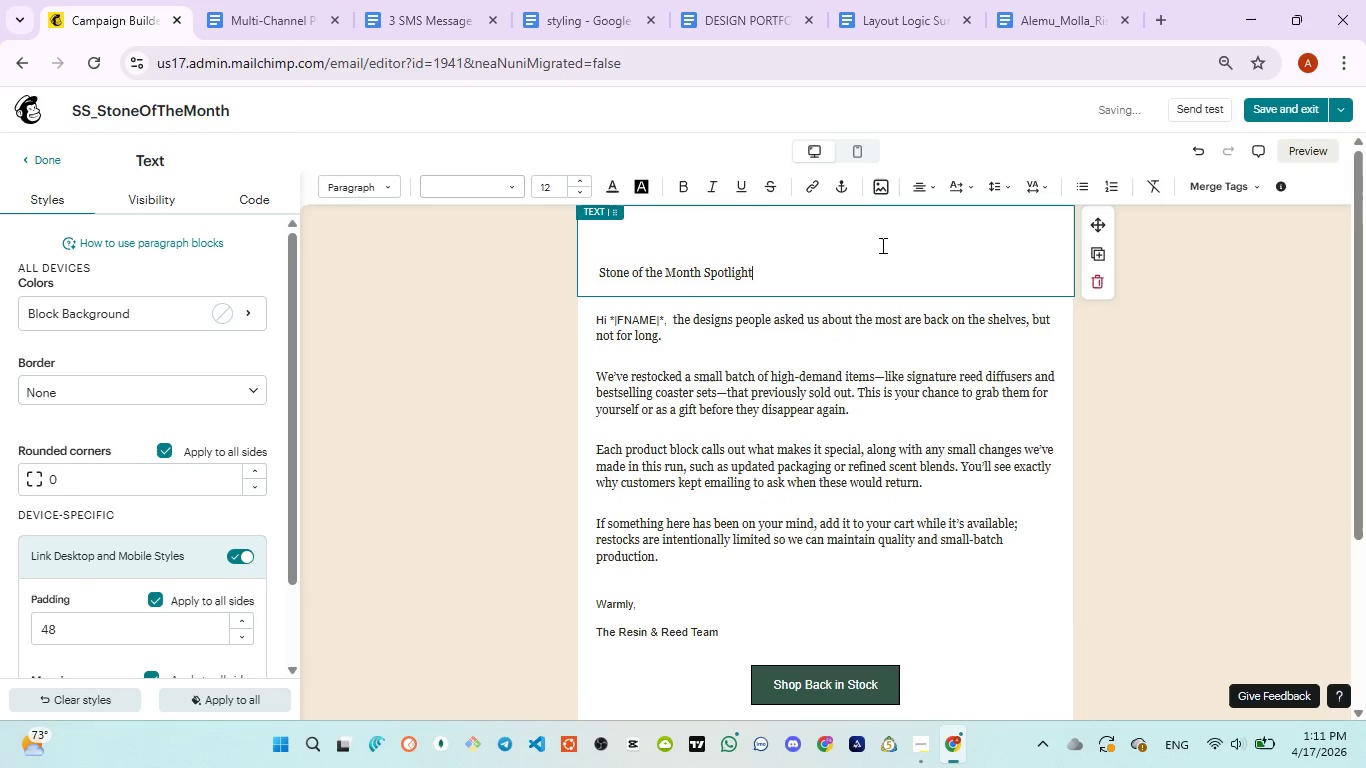 
key(Control+A)
 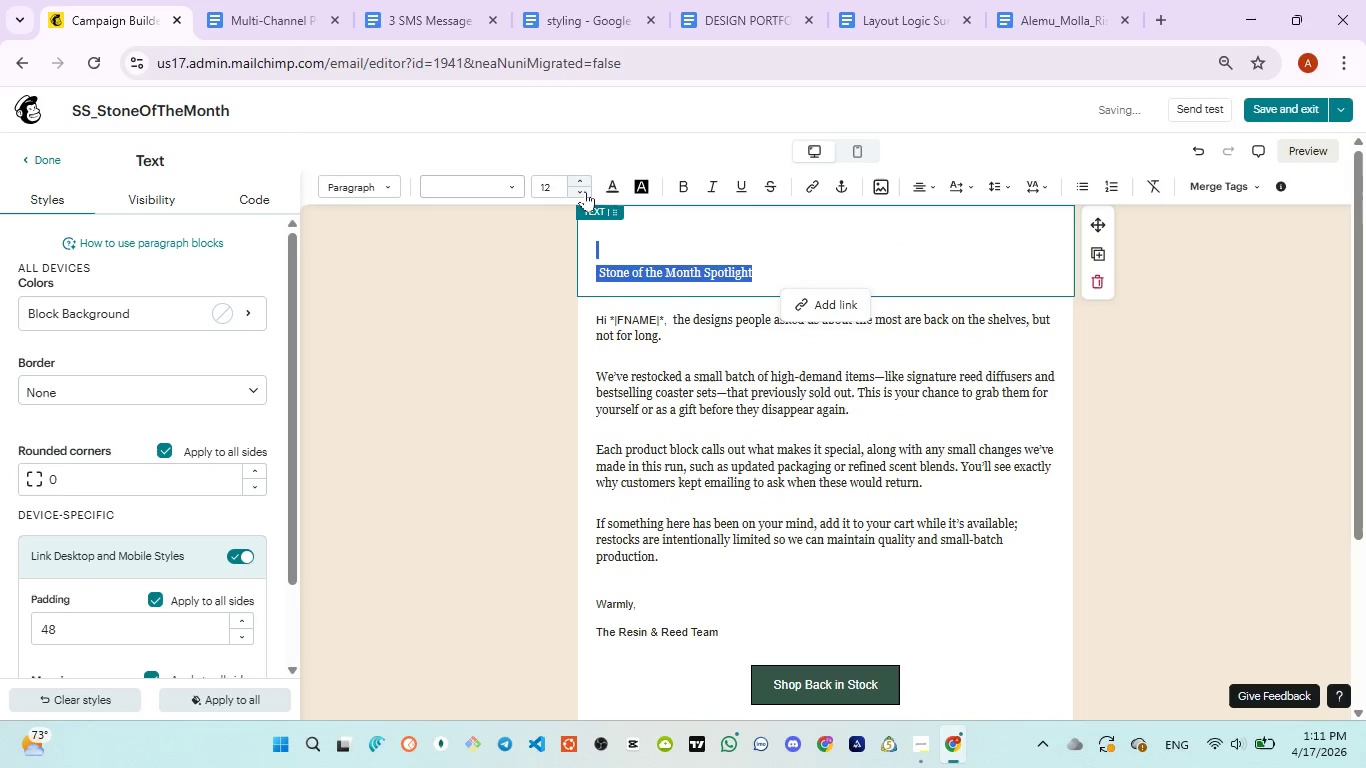 
left_click([584, 182])
 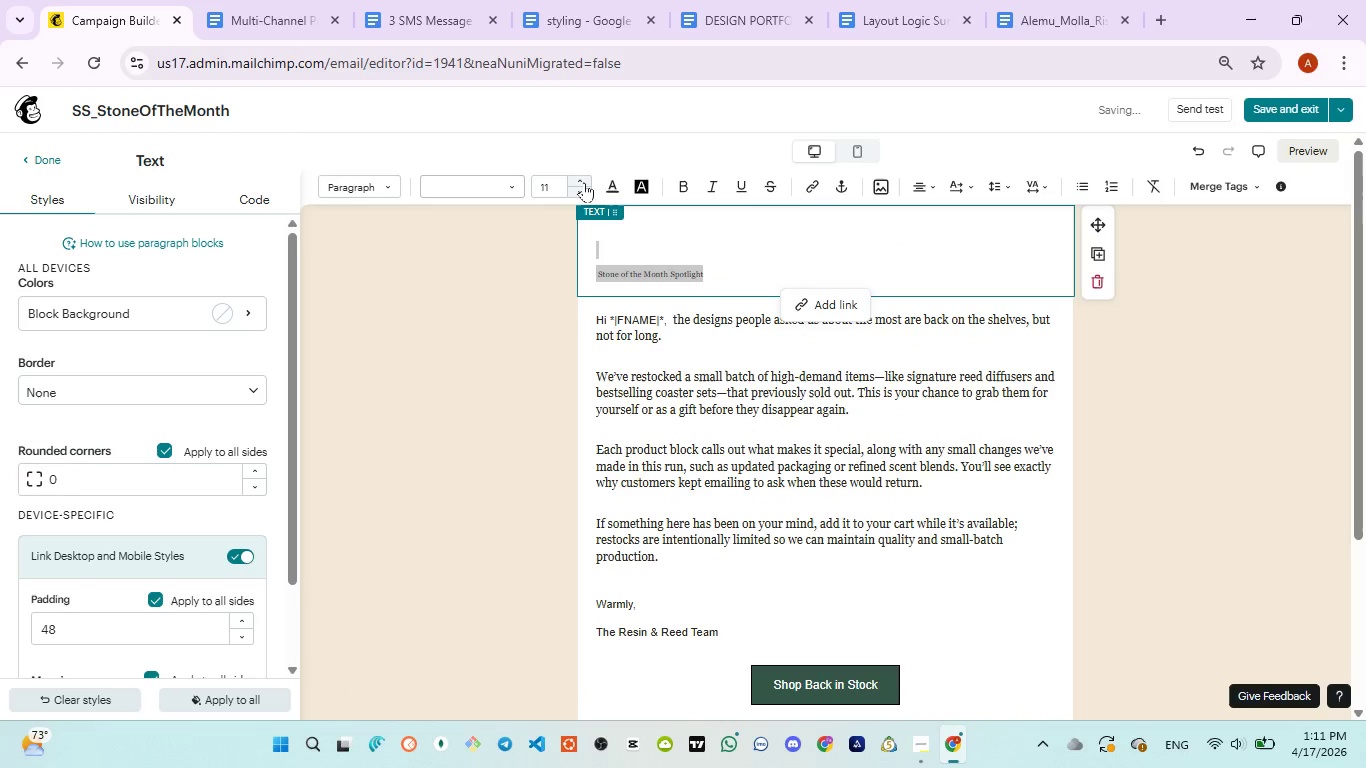 
left_click([584, 182])
 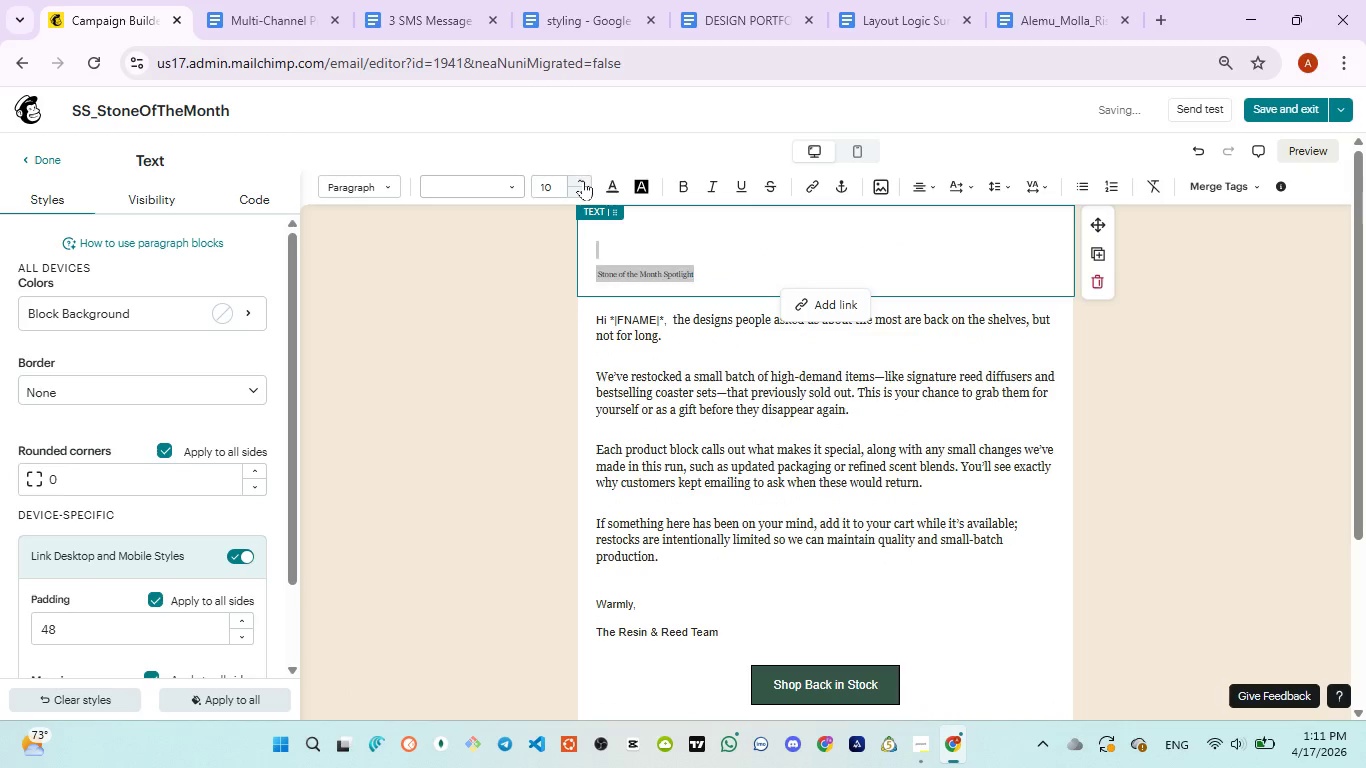 
left_click([583, 180])
 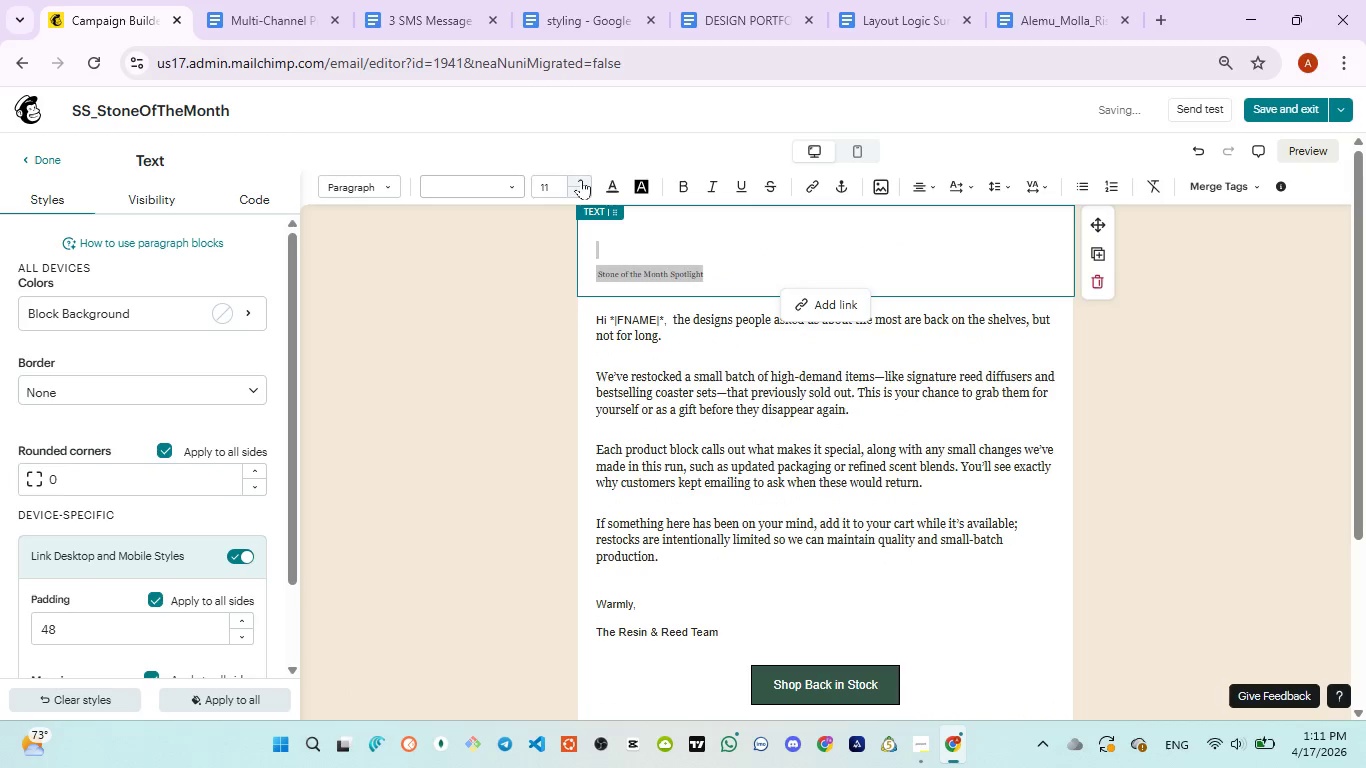 
left_click([581, 179])
 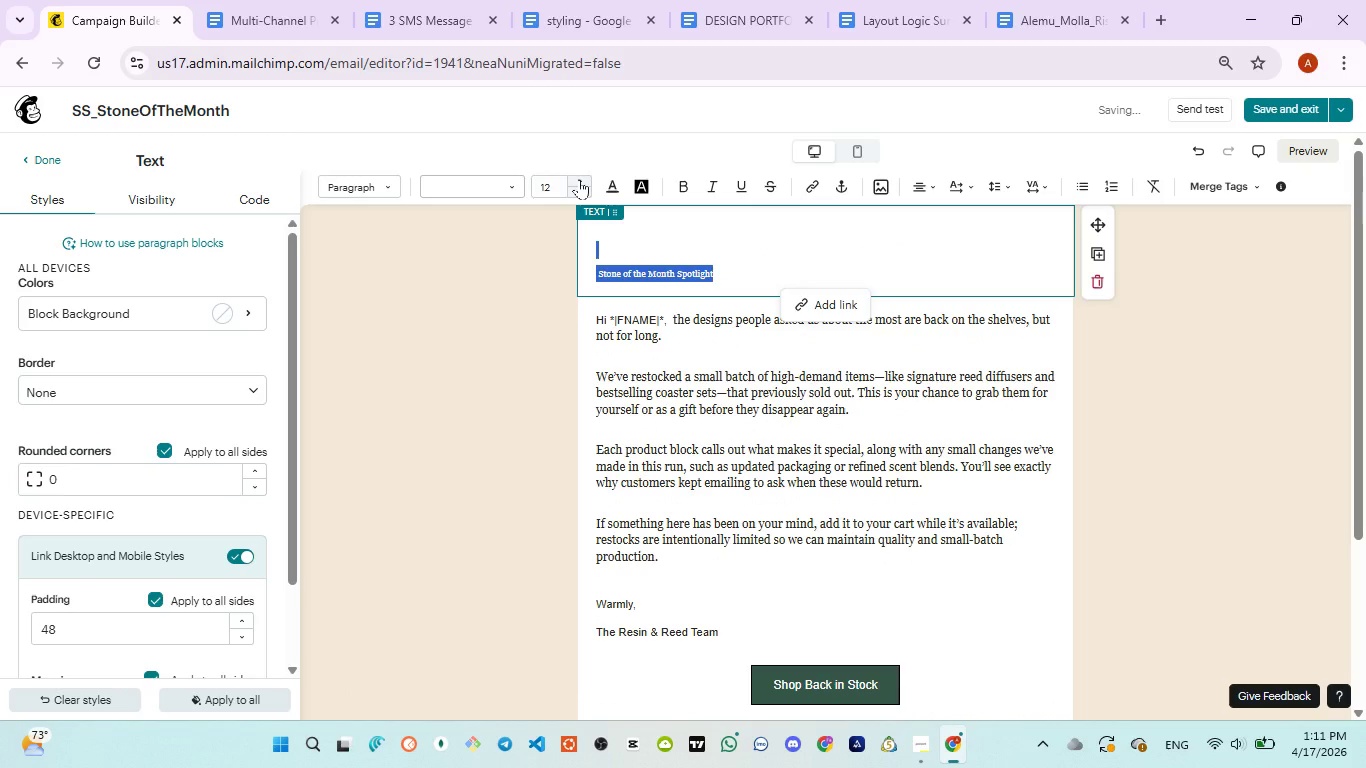 
left_click([579, 179])
 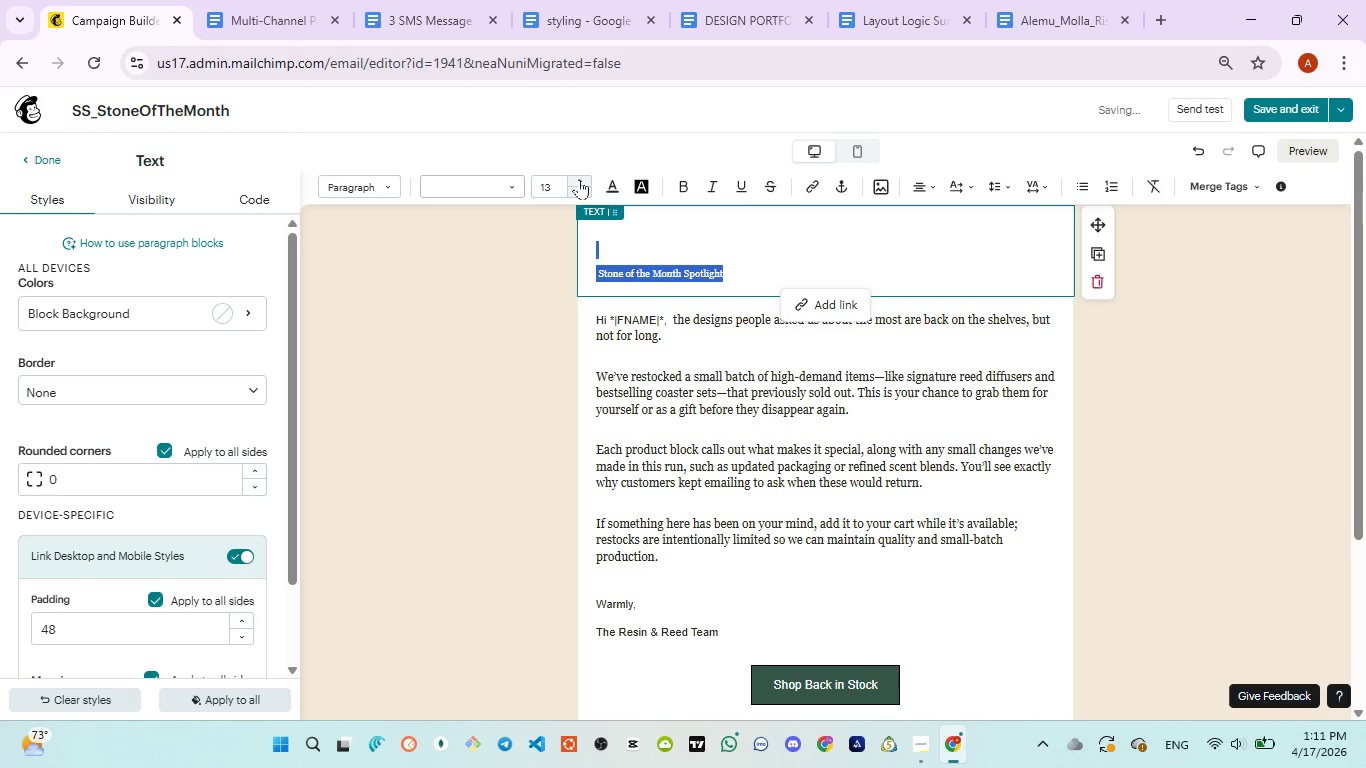 
left_click([579, 179])
 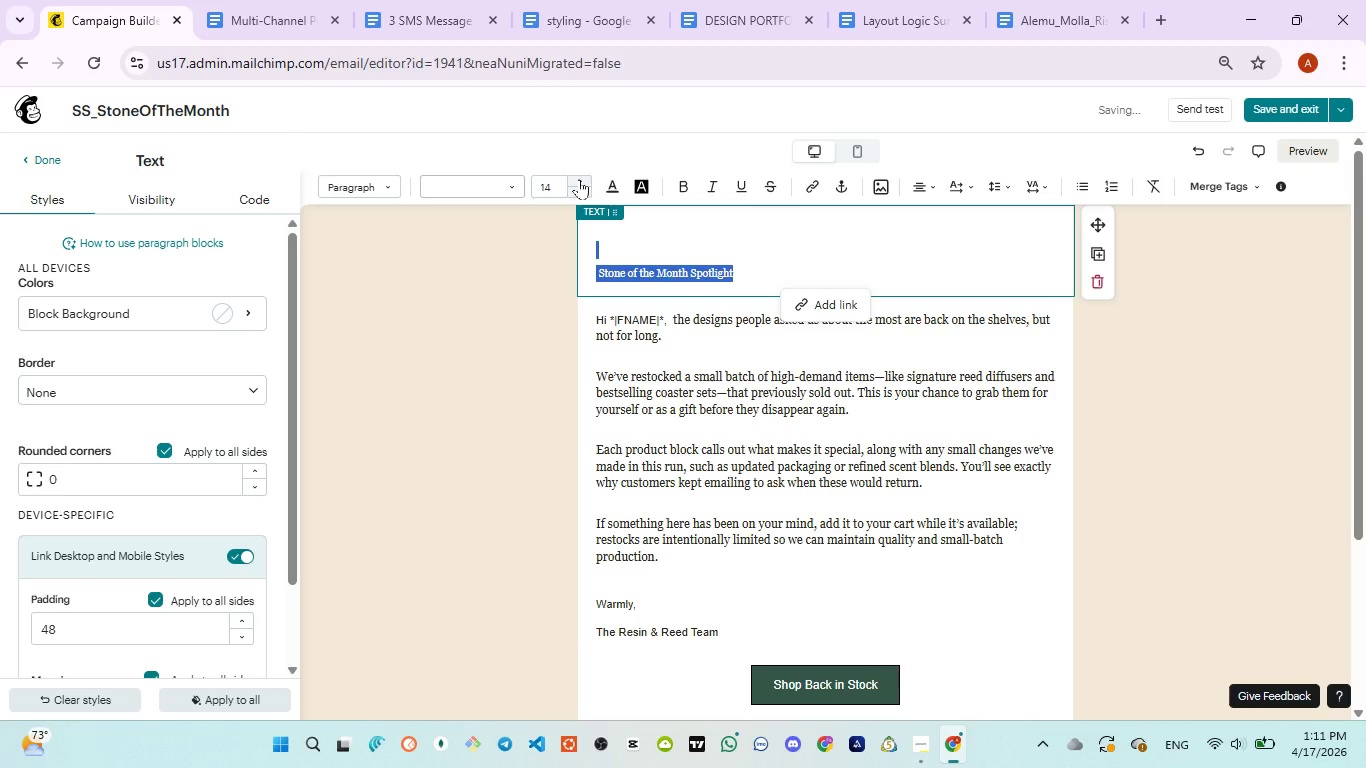 
left_click([579, 179])
 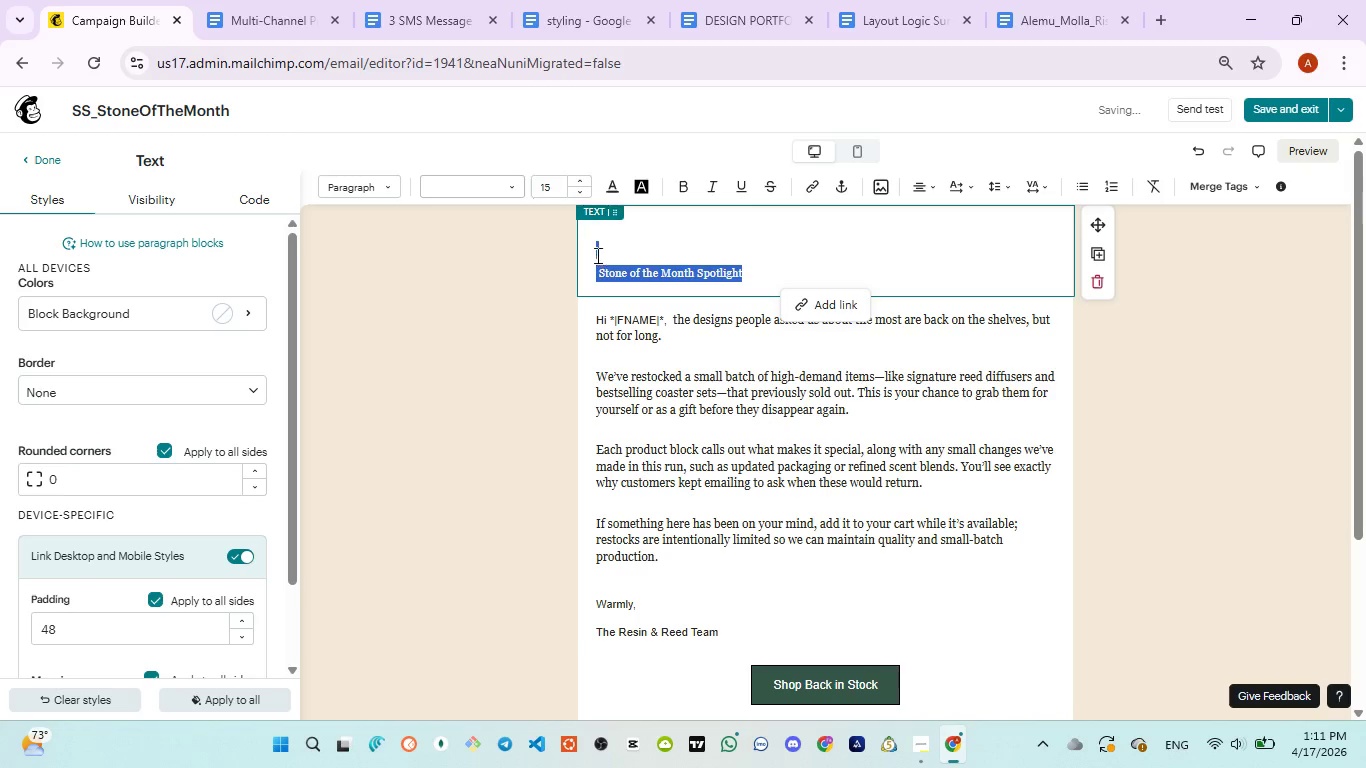 
left_click([599, 269])
 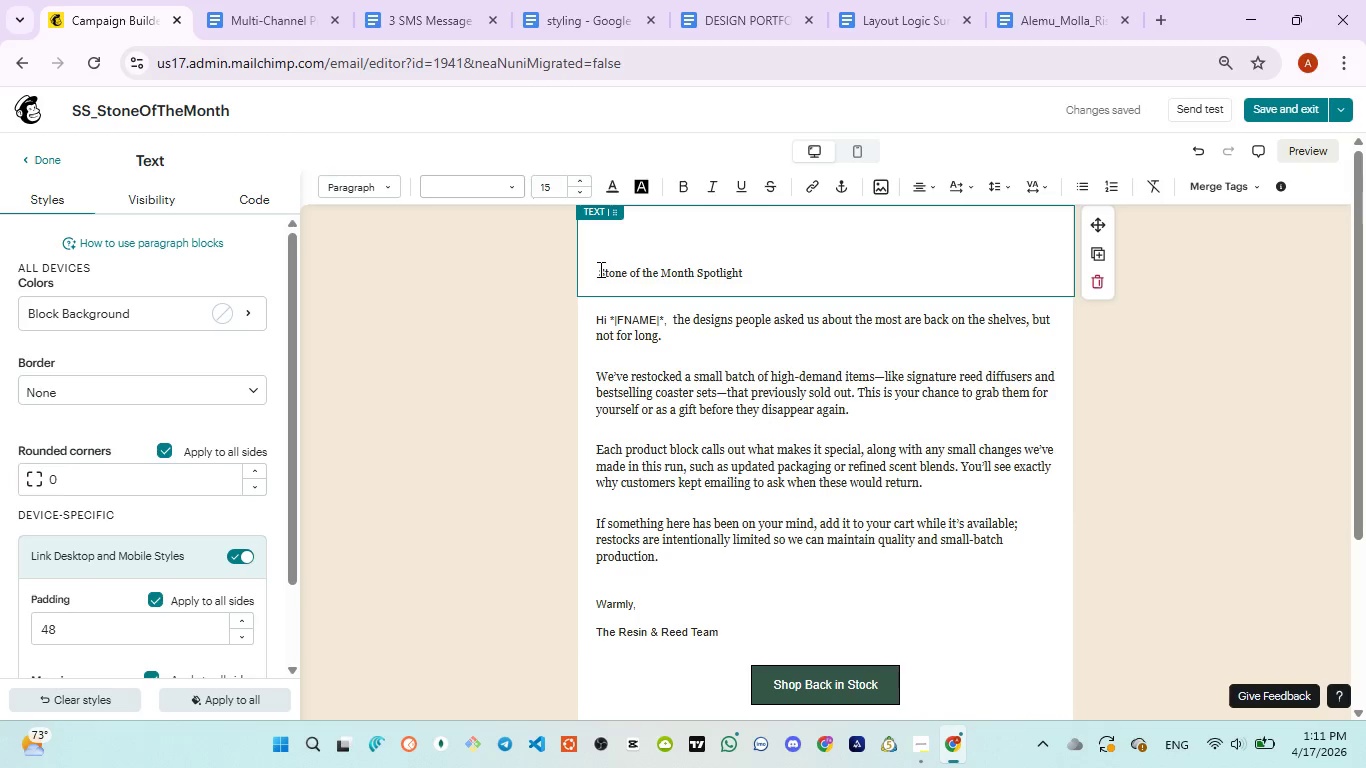 
key(Backspace)
 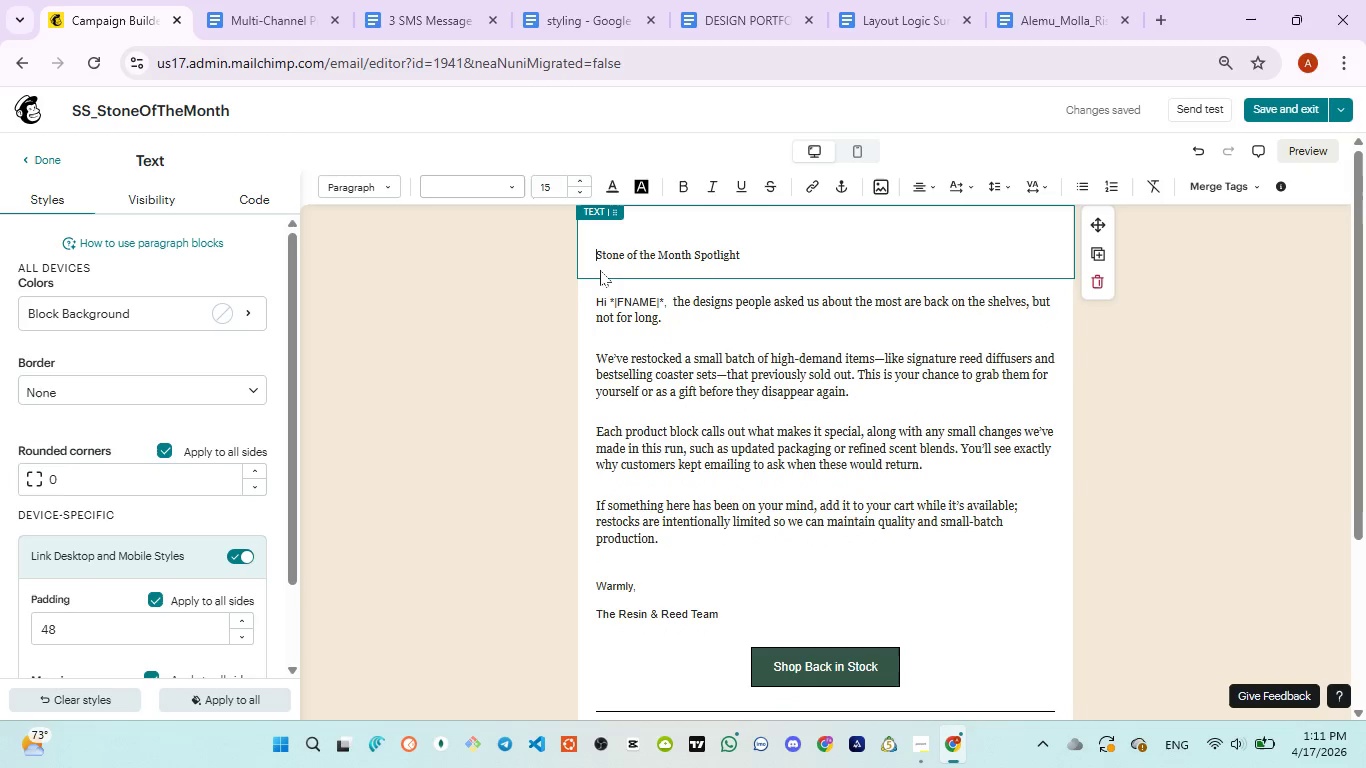 
key(Backspace)
 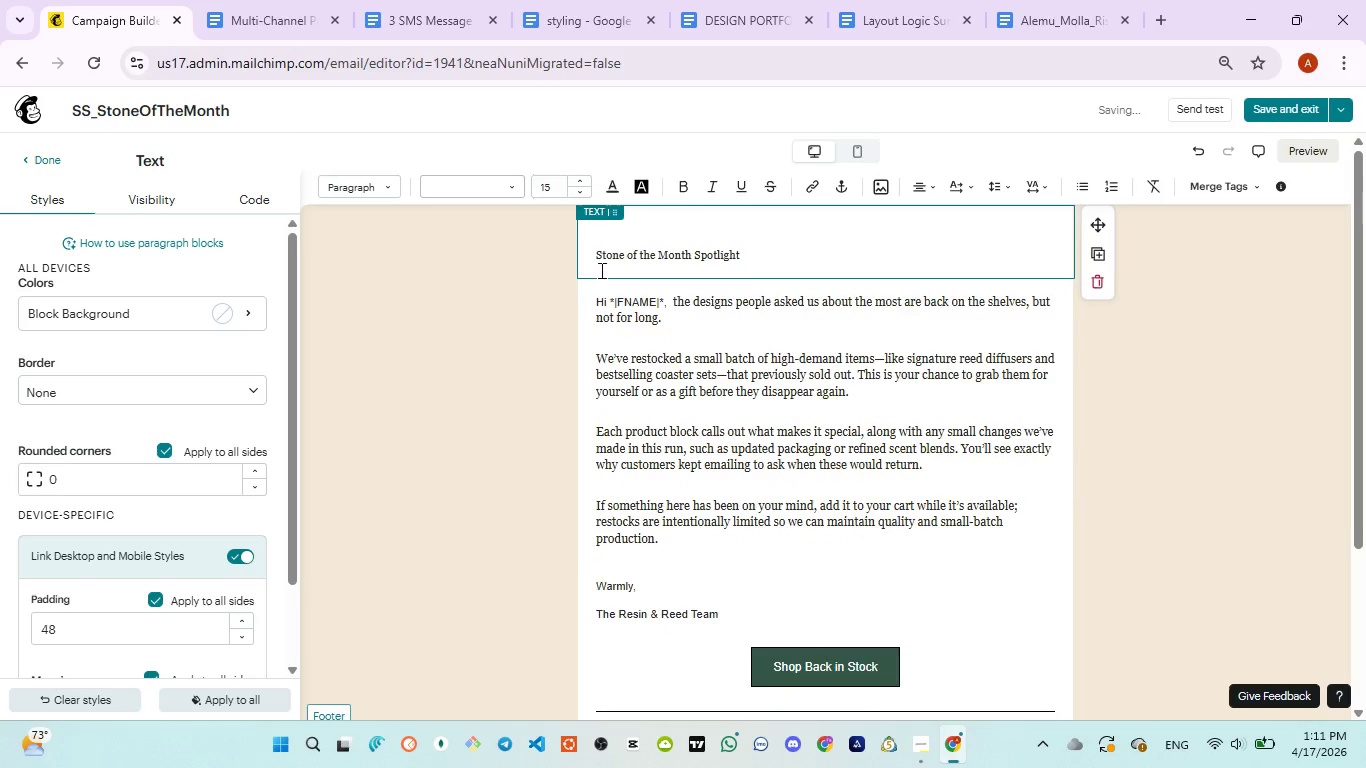 
key(Backspace)
 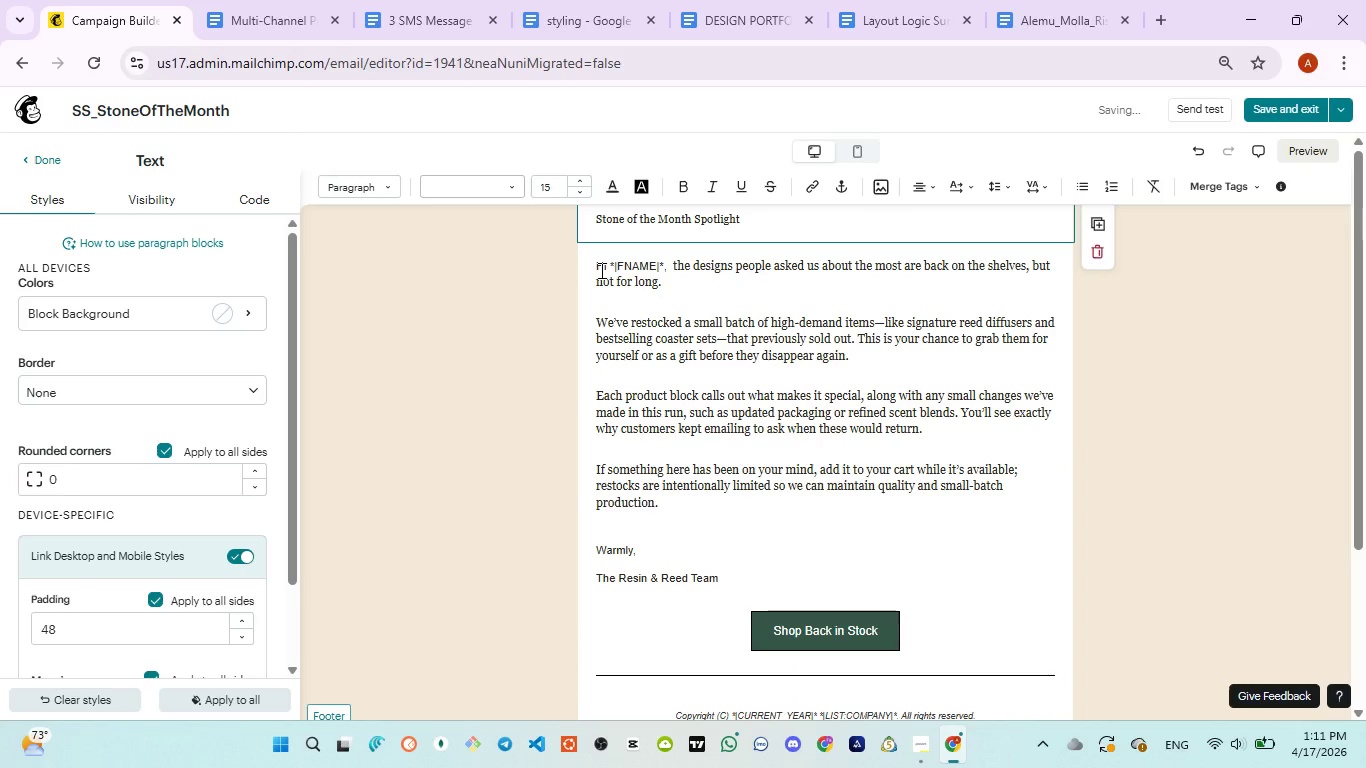 
key(Backspace)
 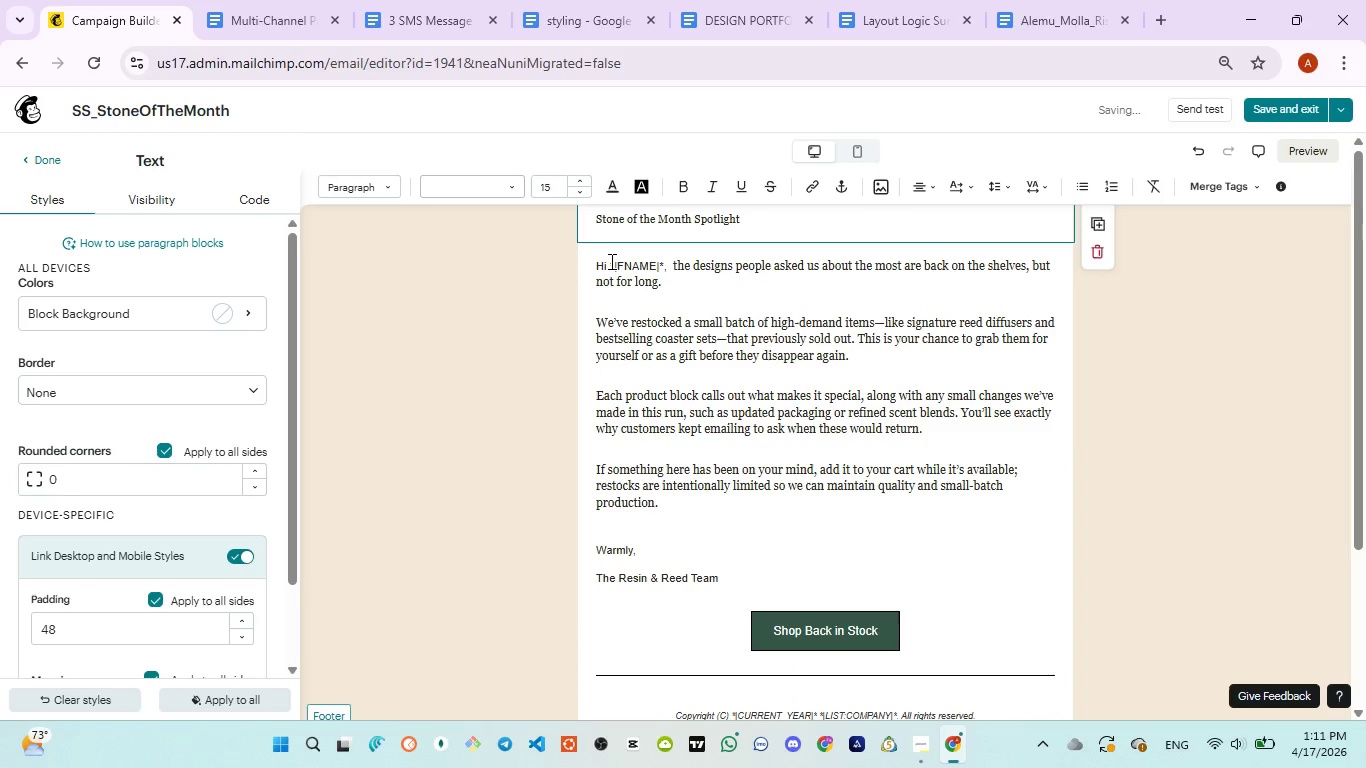 
key(Control+A)
 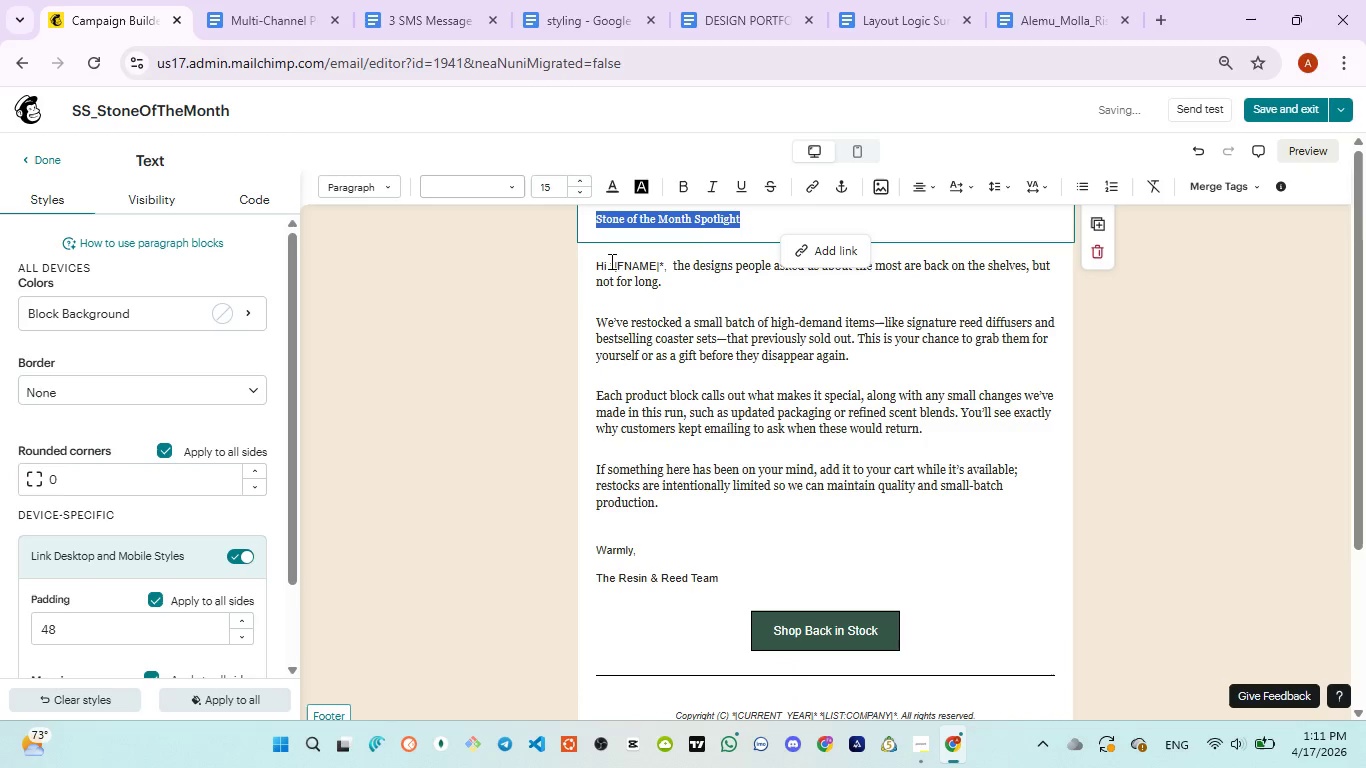 
hold_key(key=ControlLeft, duration=0.36)
 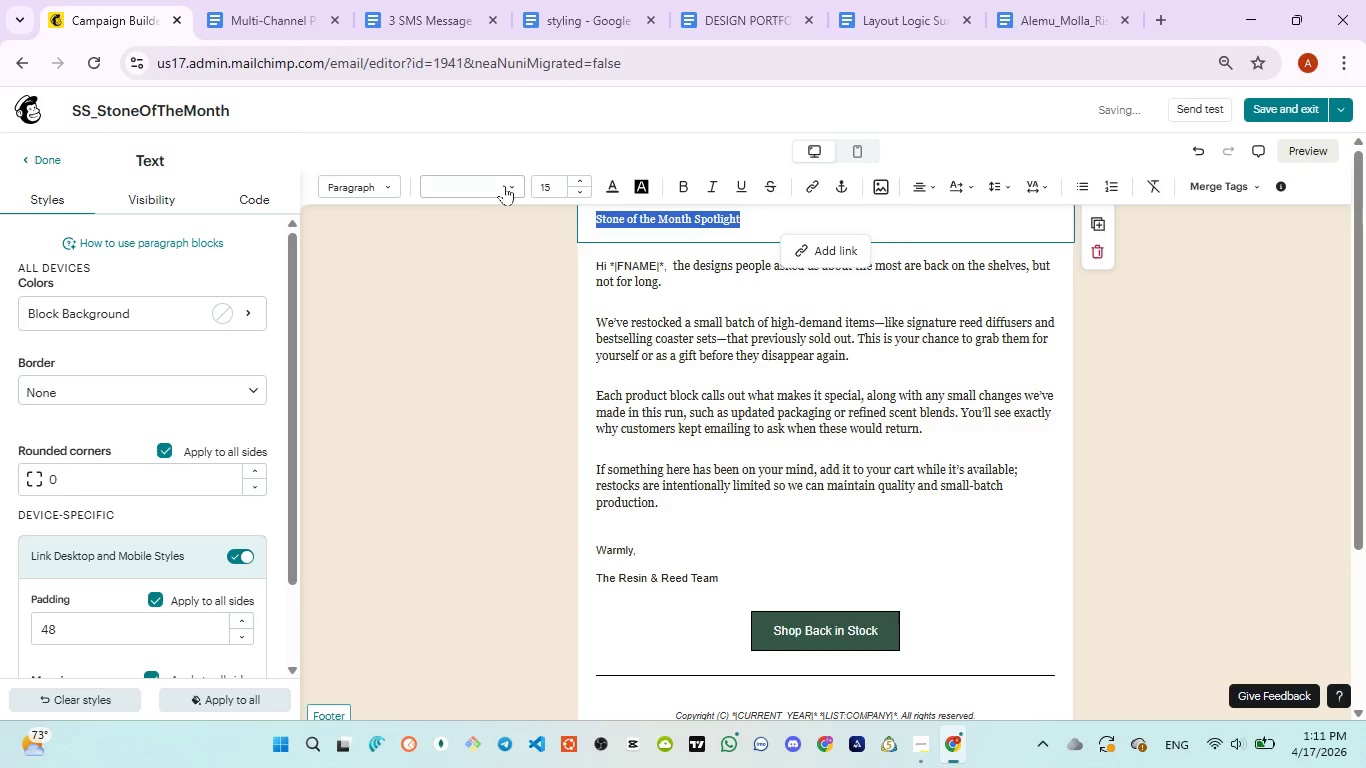 
left_click([504, 185])
 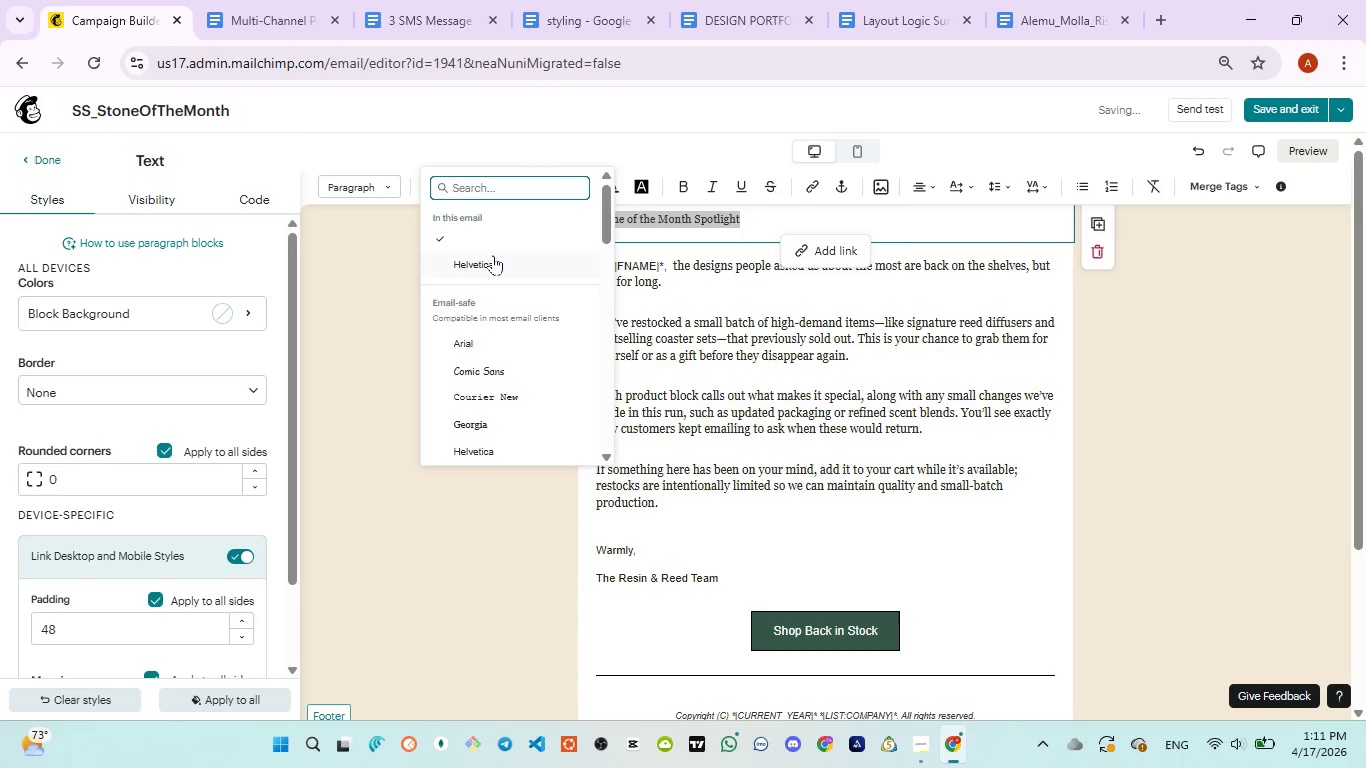 
left_click([493, 256])
 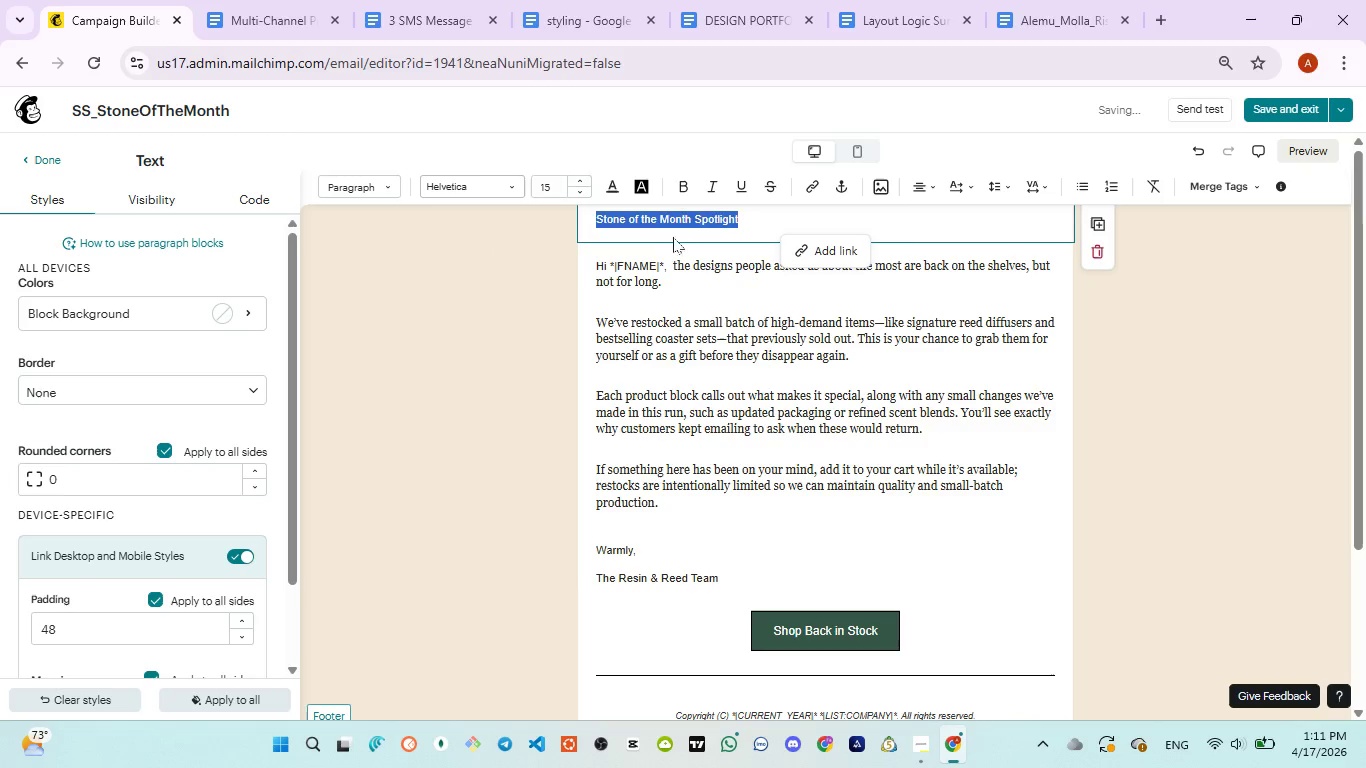 
left_click([681, 234])
 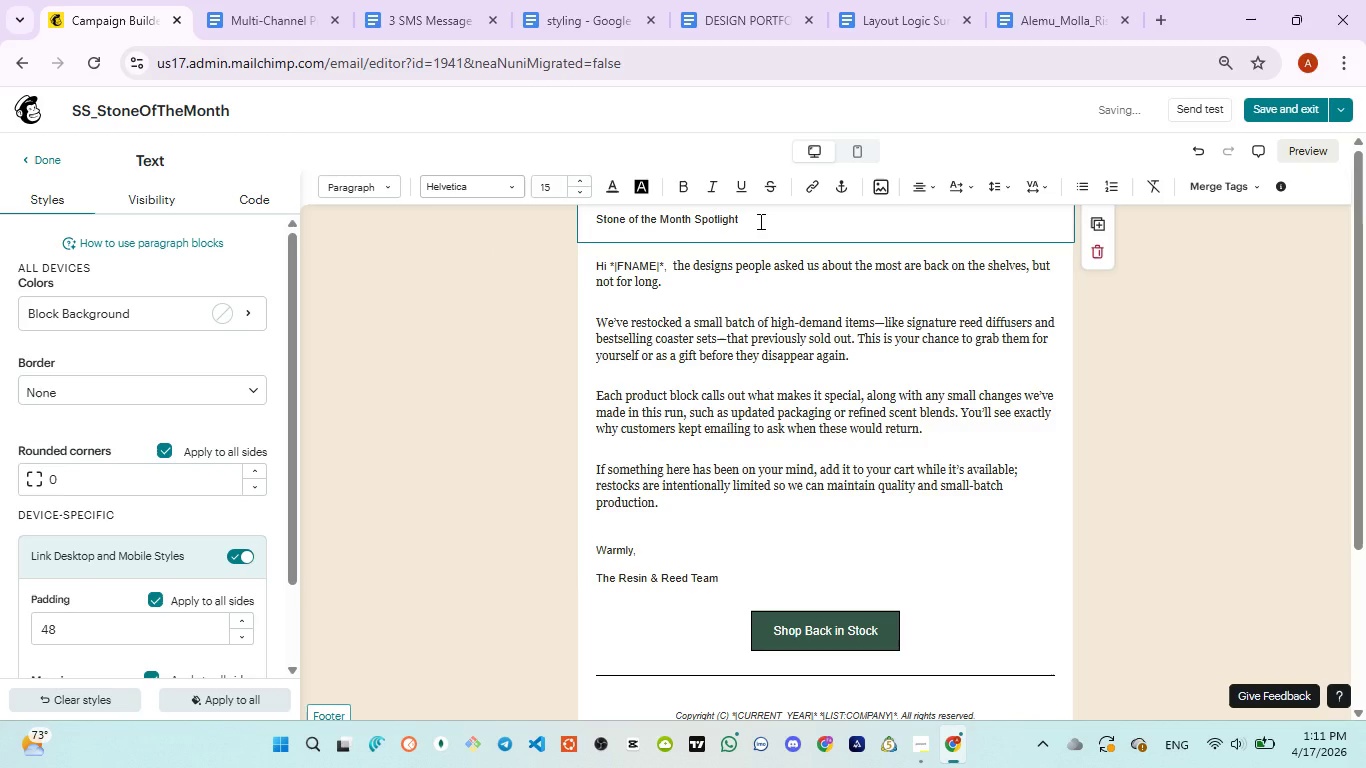 
left_click([759, 221])
 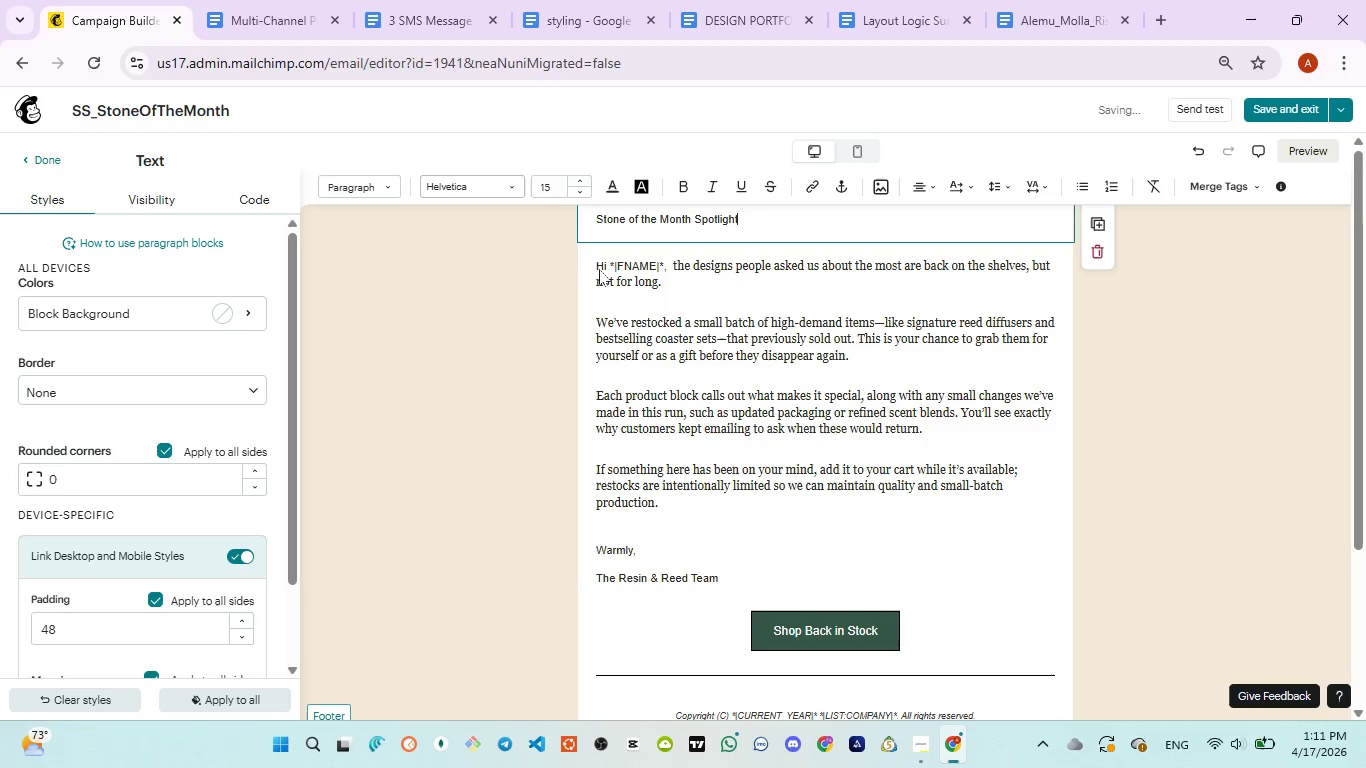 
left_click([598, 267])
 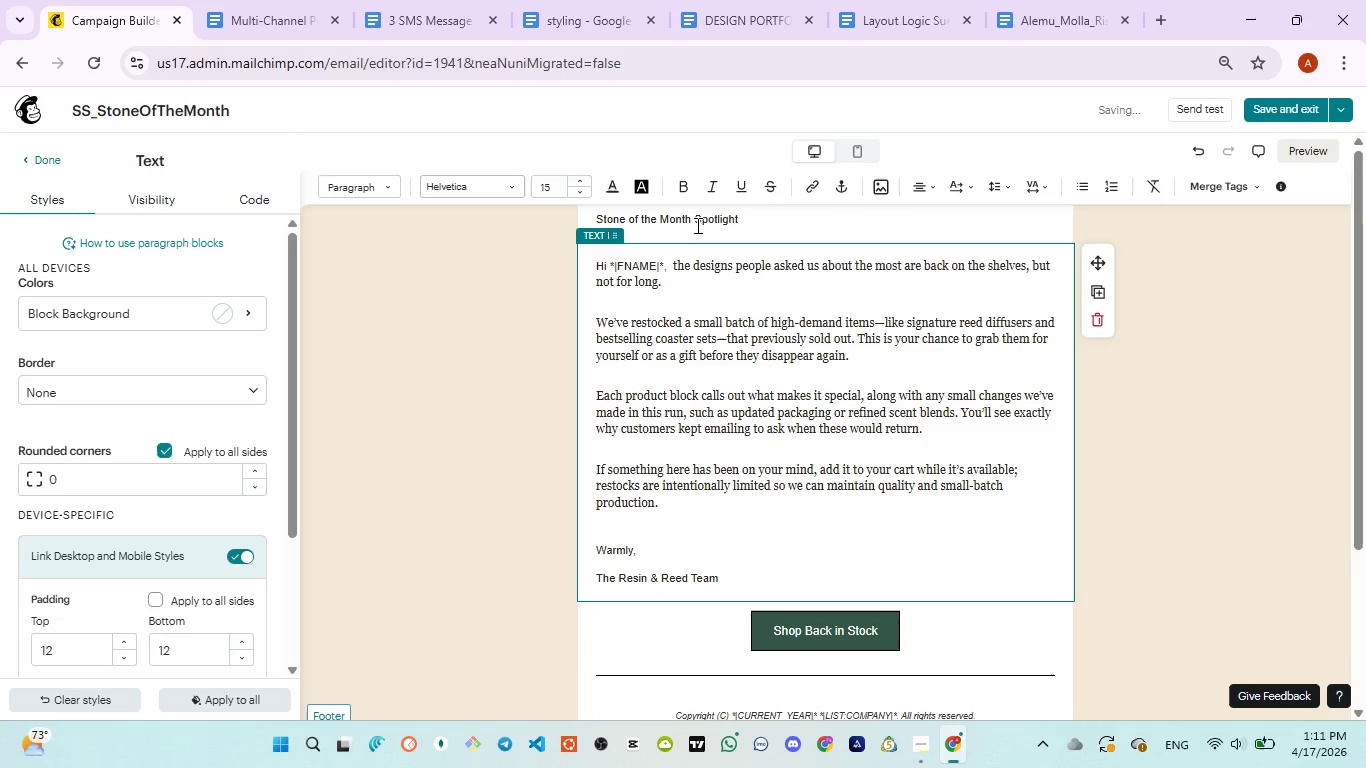 
left_click([697, 224])
 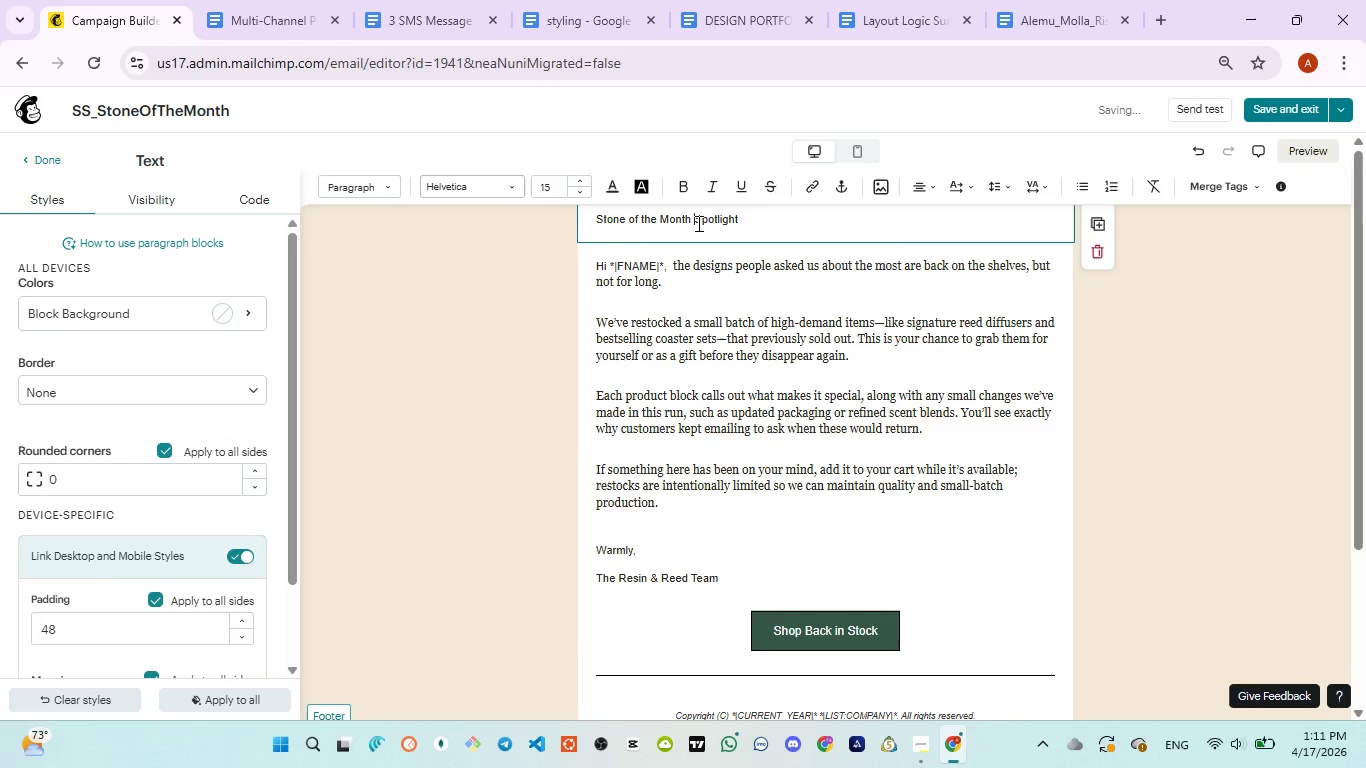 
key(Control+A)
 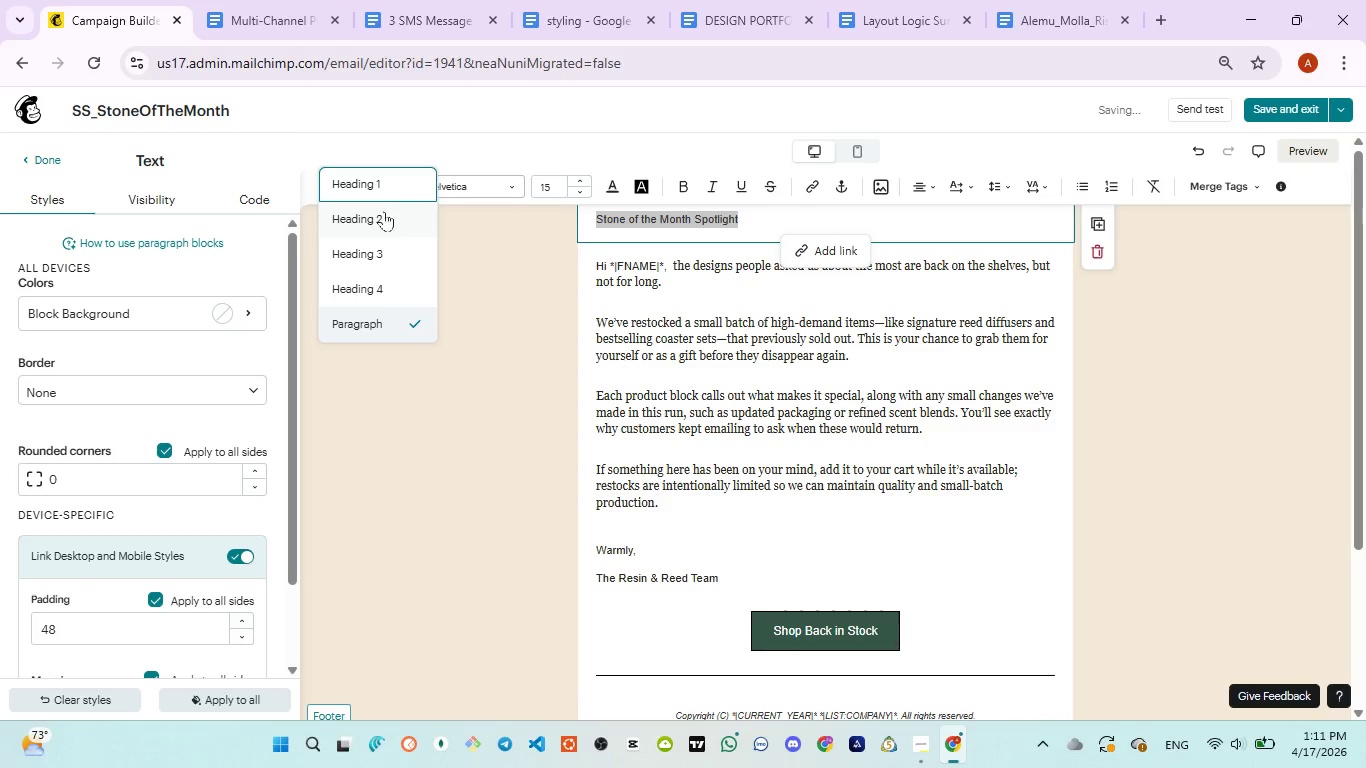 
left_click([378, 193])
 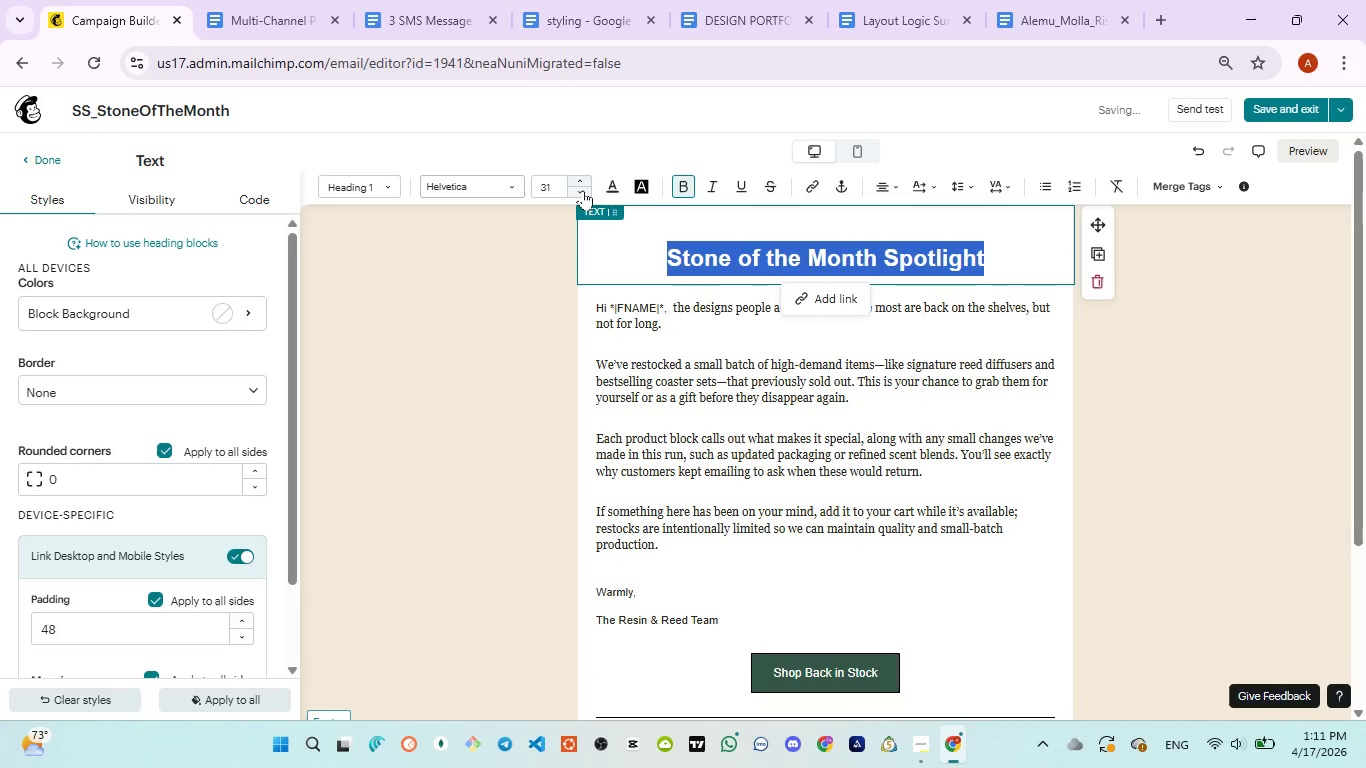 
double_click([583, 190])
 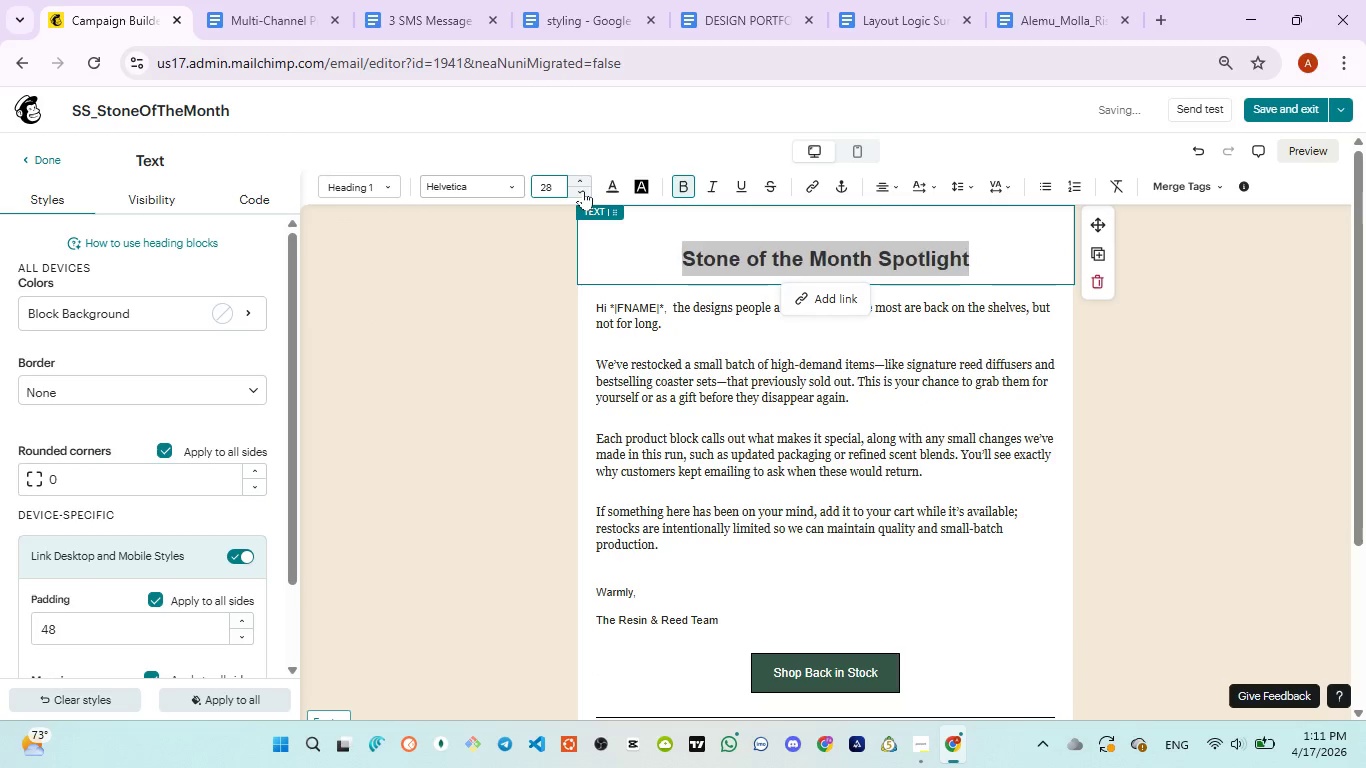 
triple_click([583, 190])
 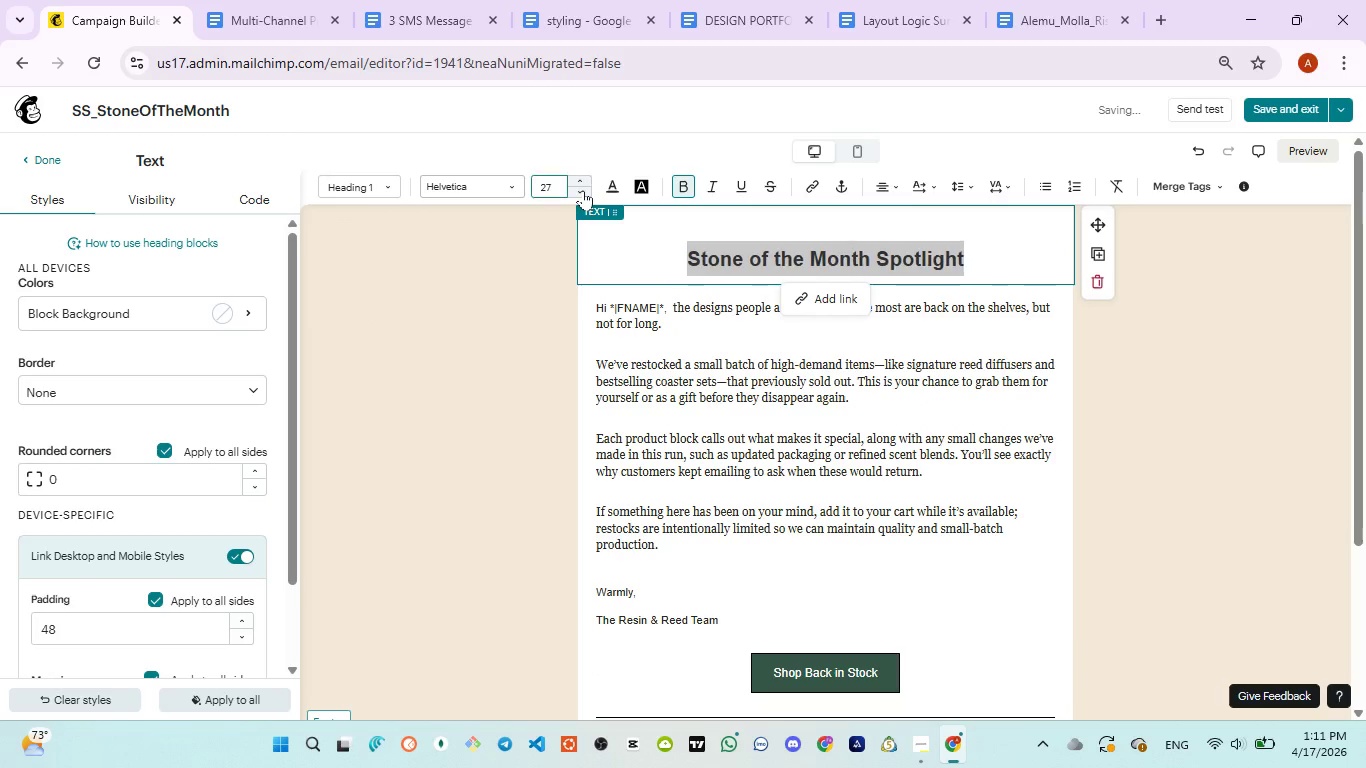 
double_click([583, 190])
 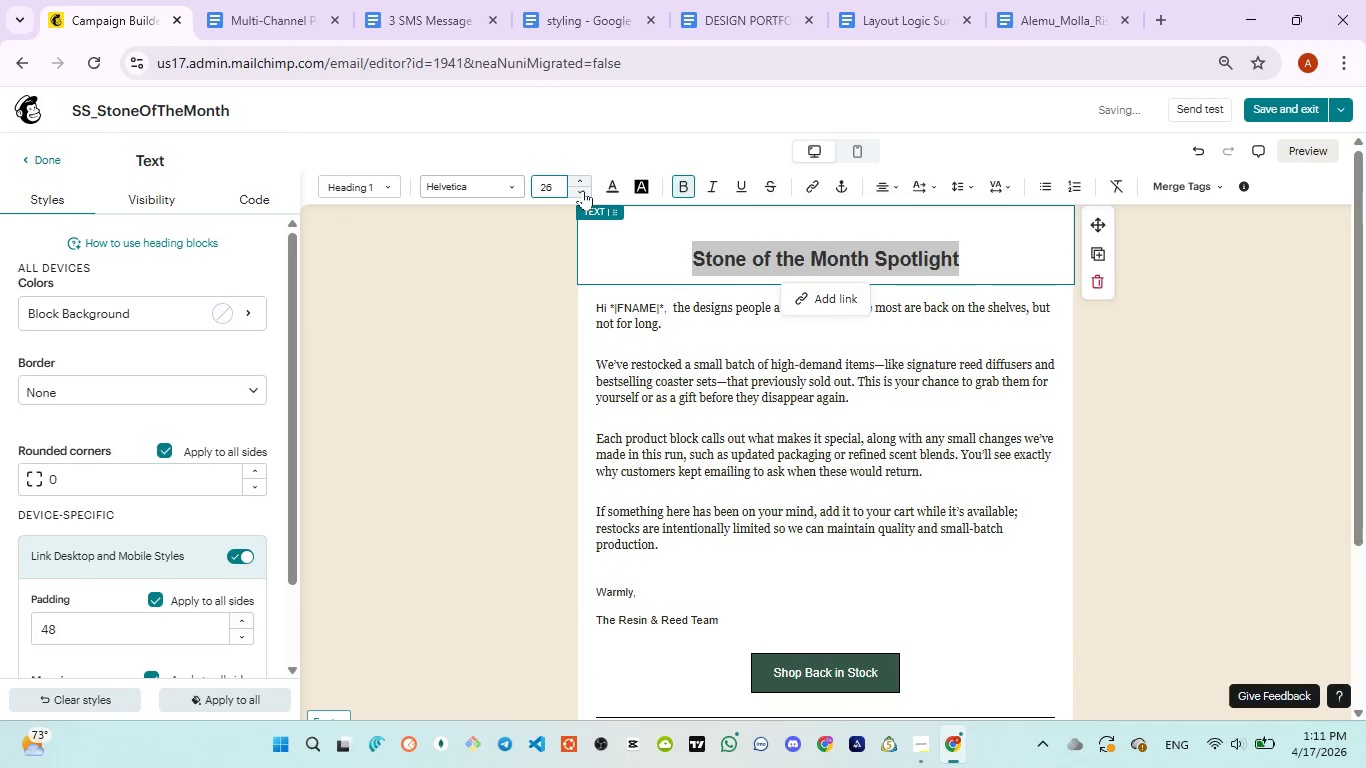 
triple_click([583, 190])
 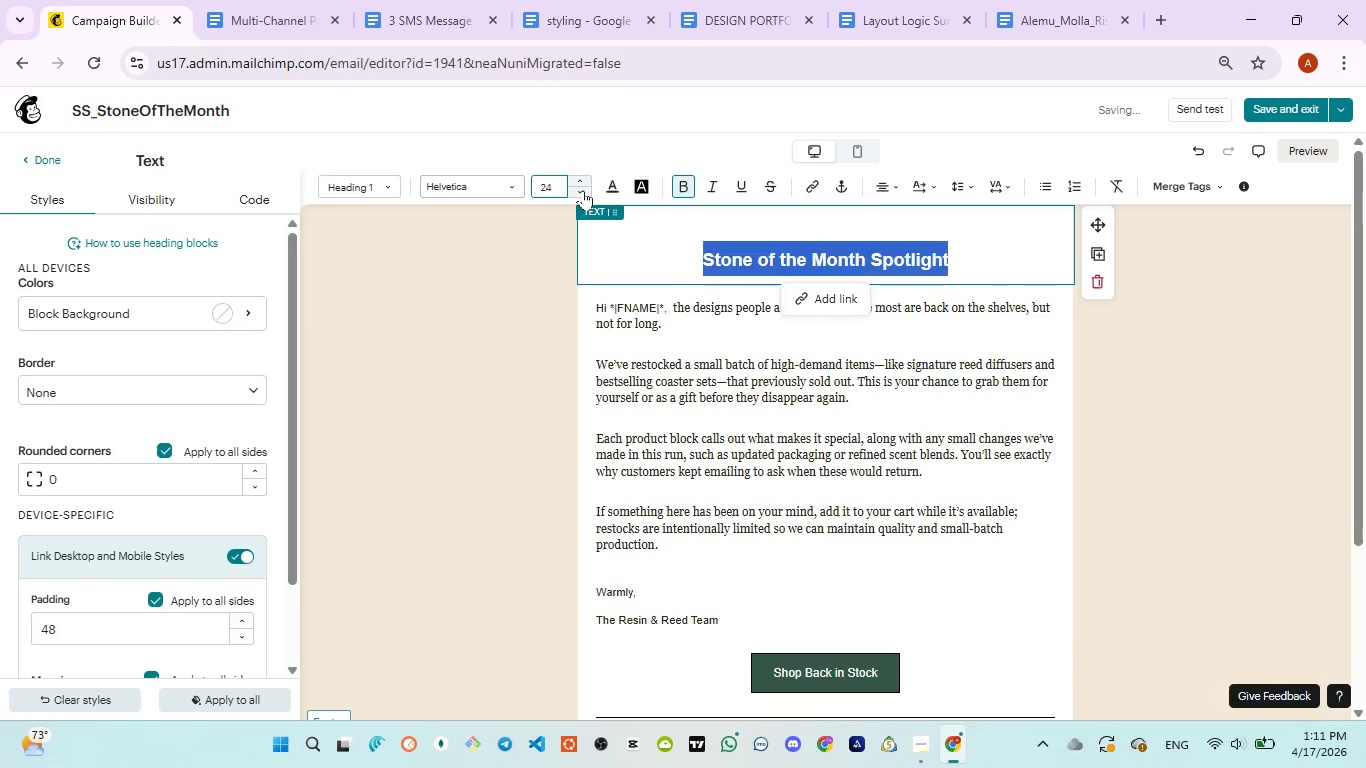 
triple_click([583, 190])
 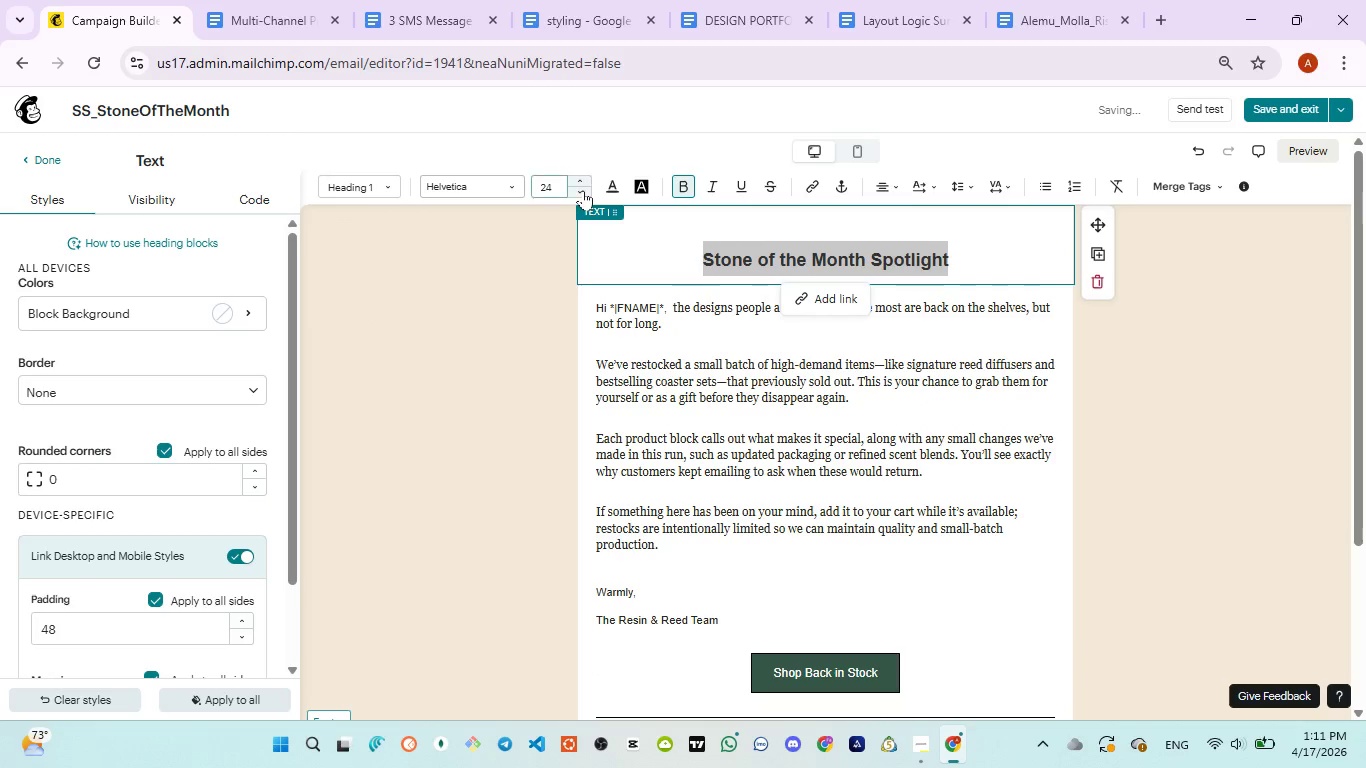 
triple_click([583, 190])
 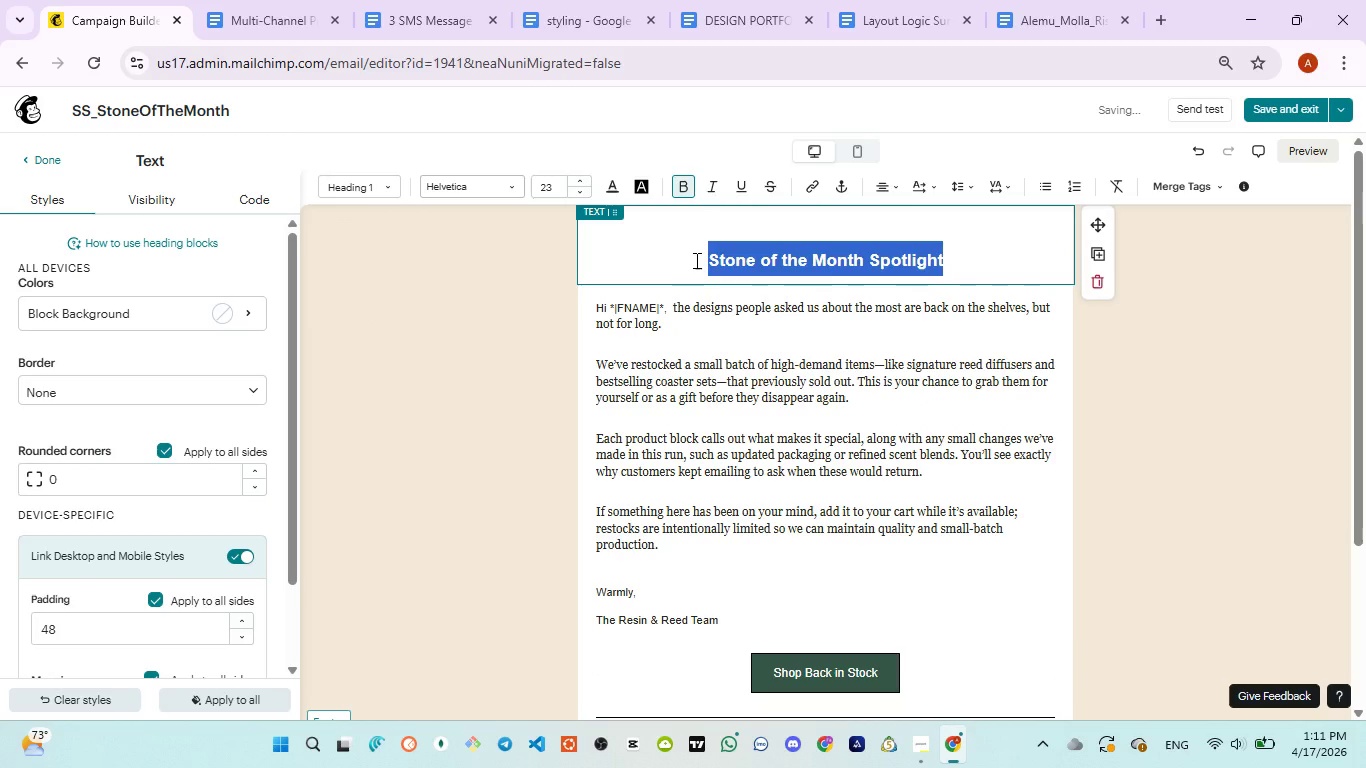 
left_click([697, 260])
 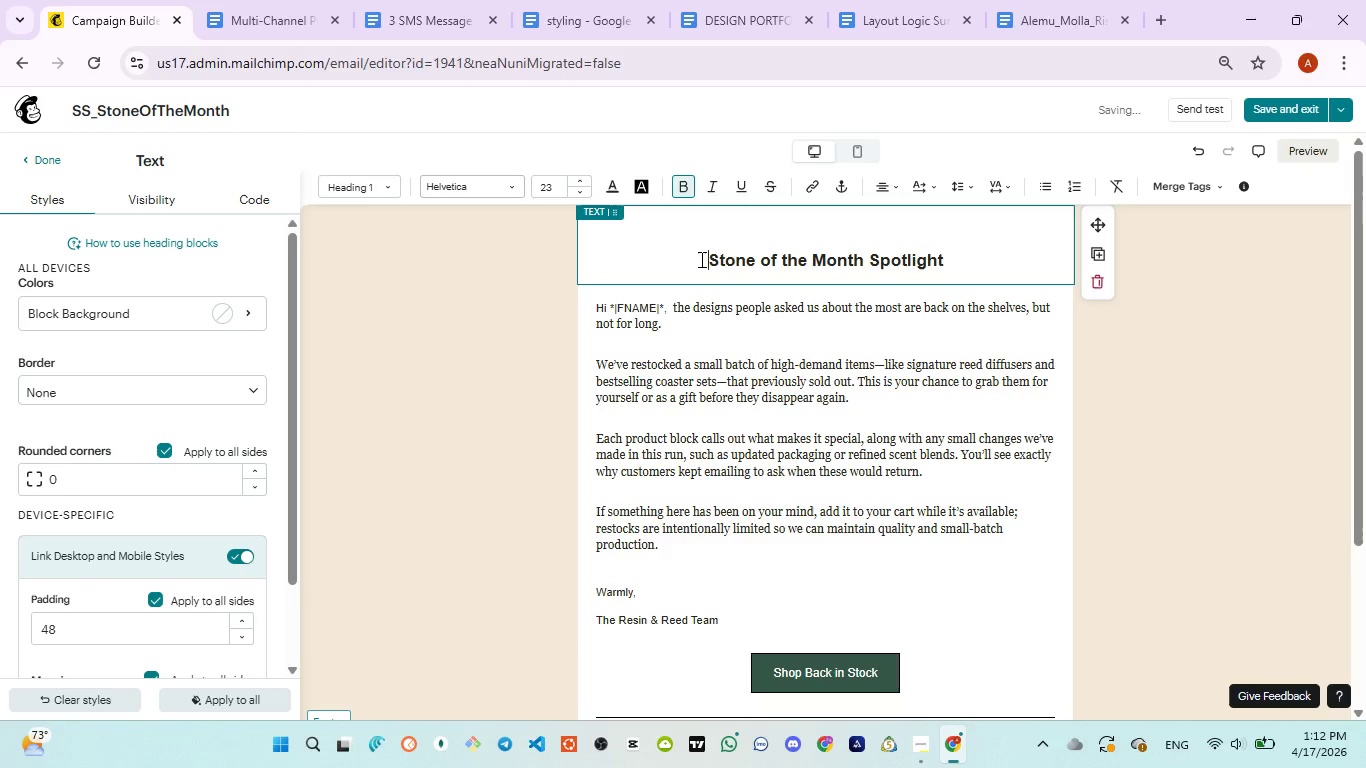 
key(Backspace)
 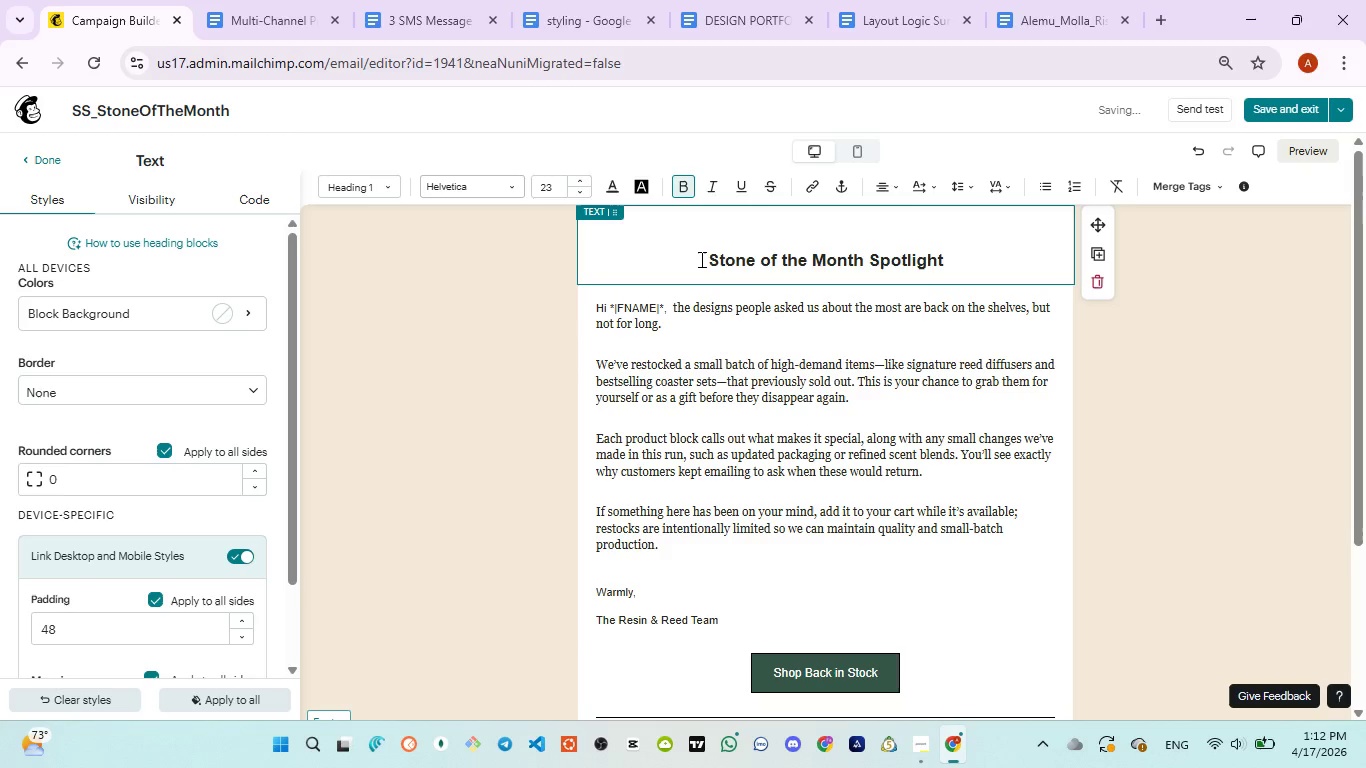 
key(Backspace)
 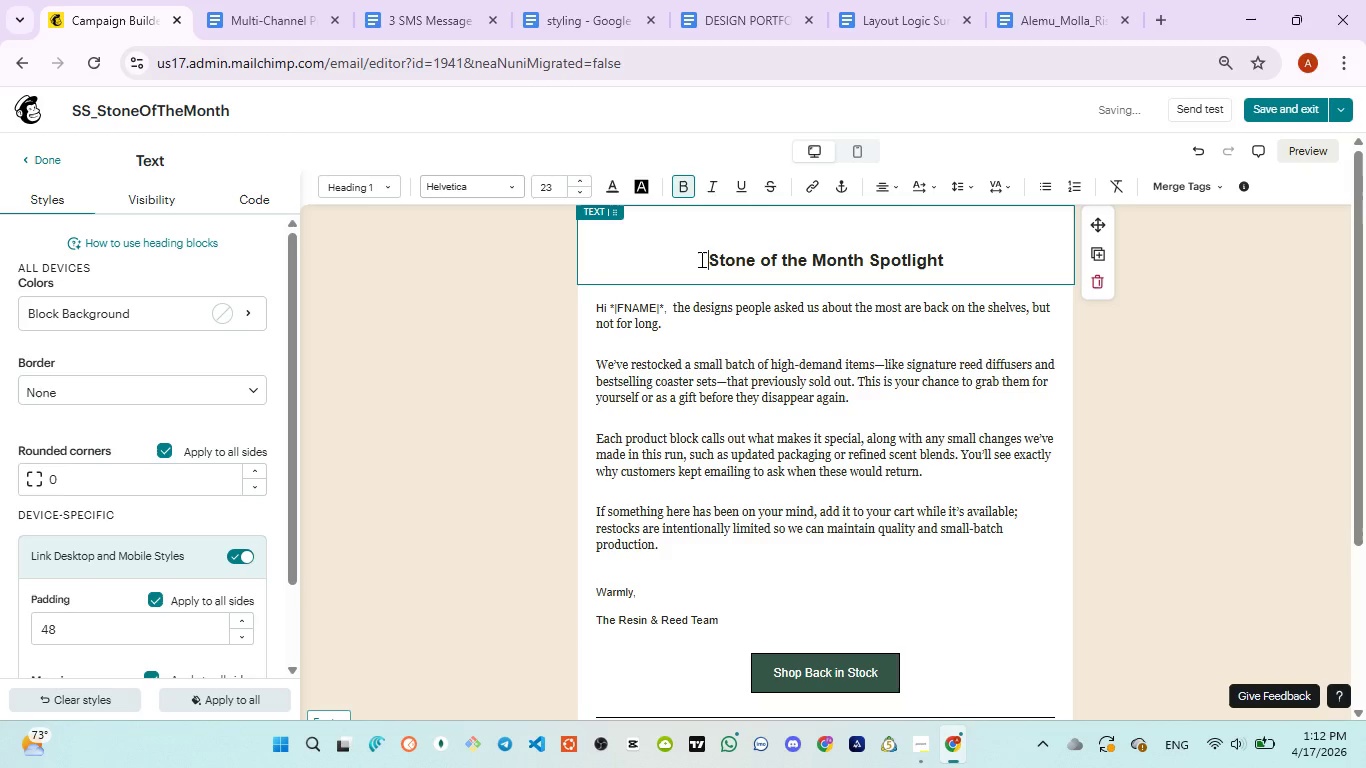 
hold_key(key=ControlLeft, duration=1.8)
 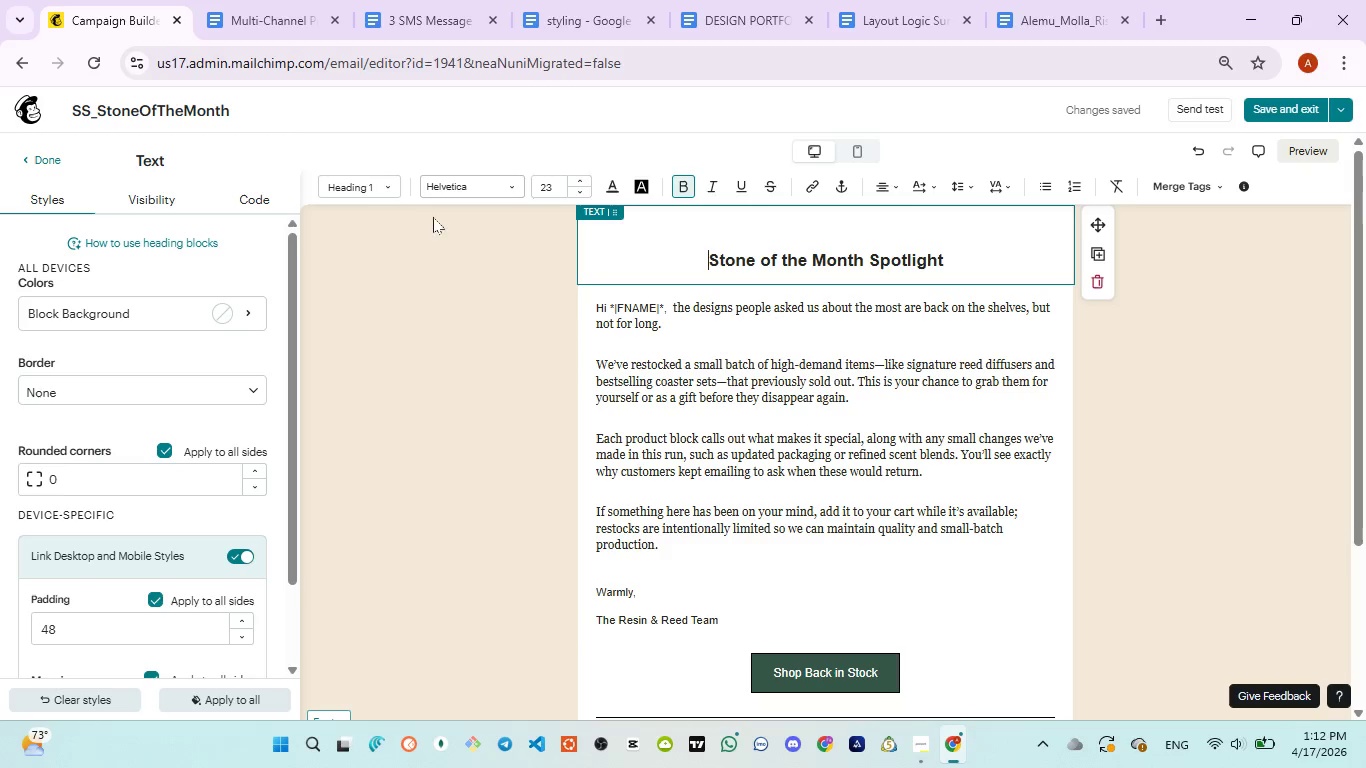 
wait(6.72)
 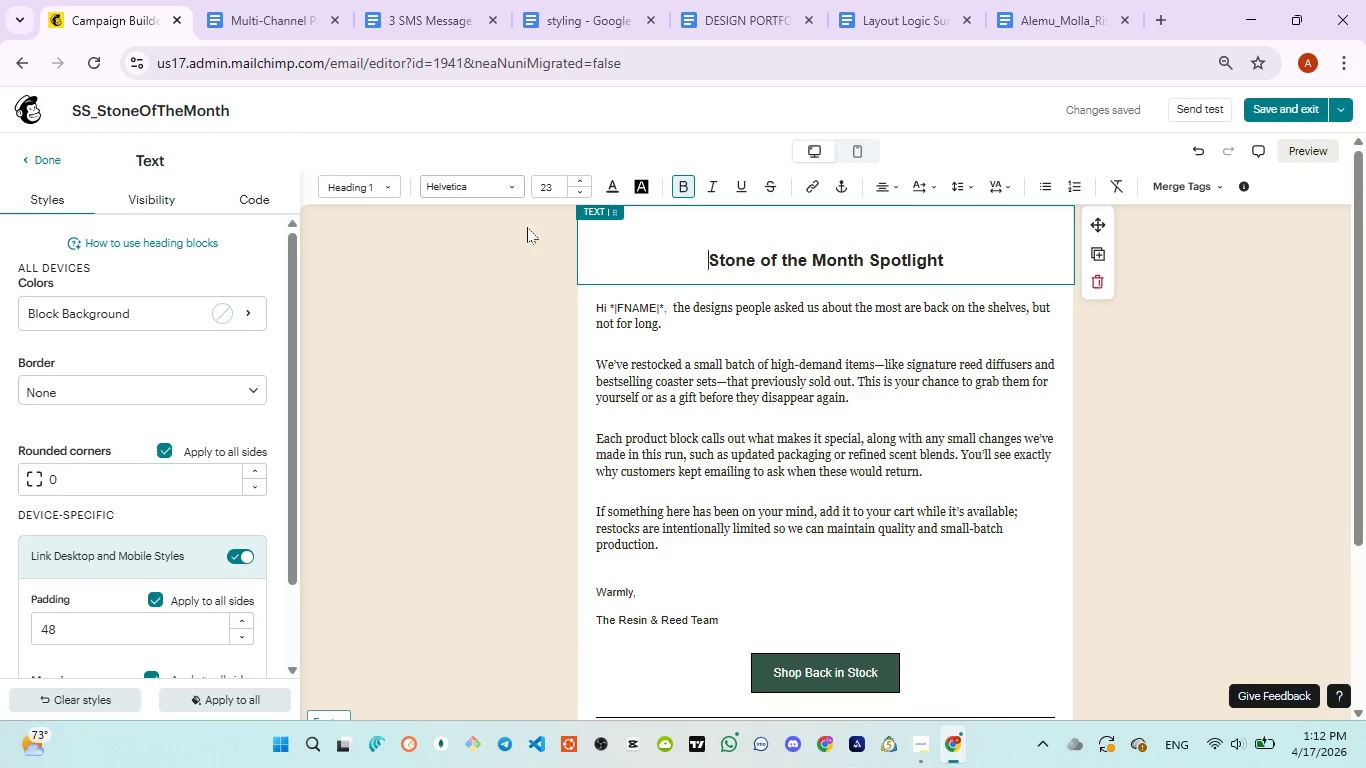 
scroll: coordinate [634, 345], scroll_direction: down, amount: 5.0
 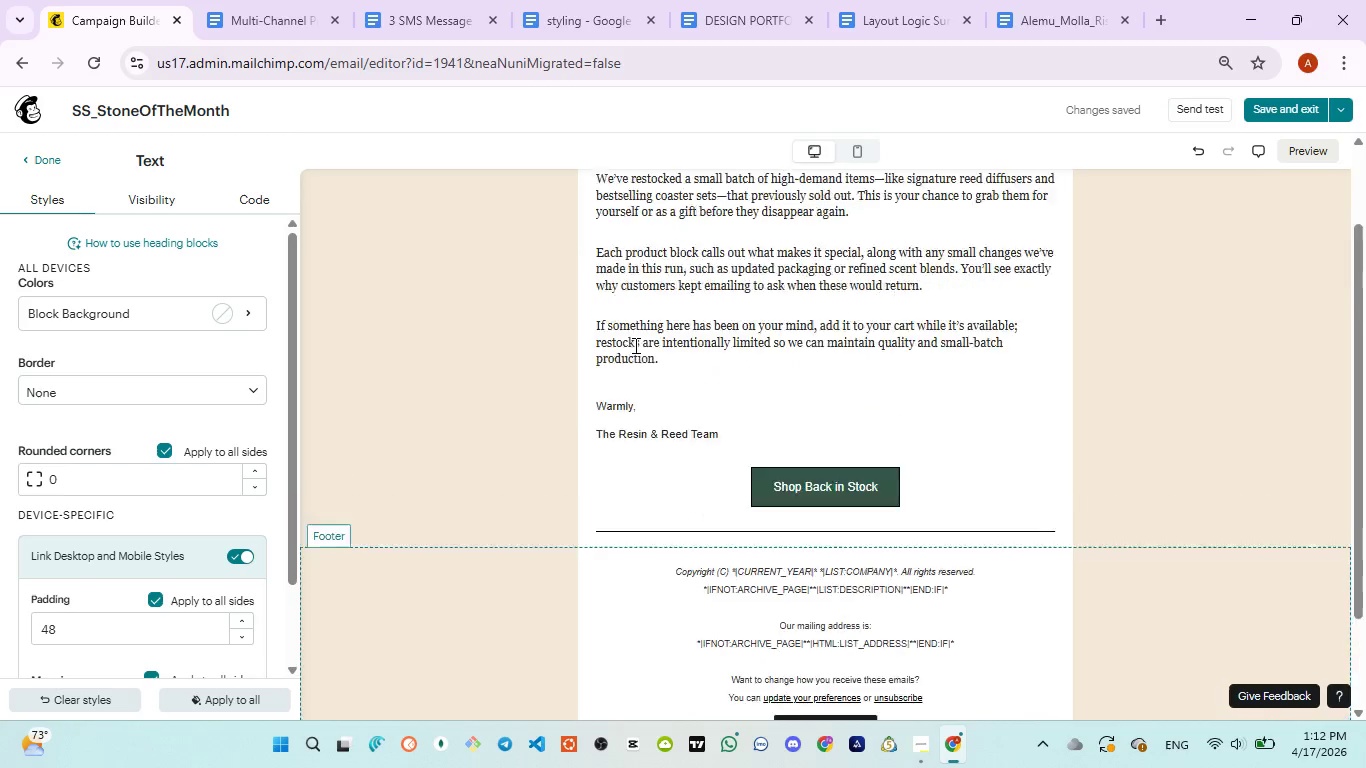 
scroll: coordinate [634, 345], scroll_direction: up, amount: 6.0
 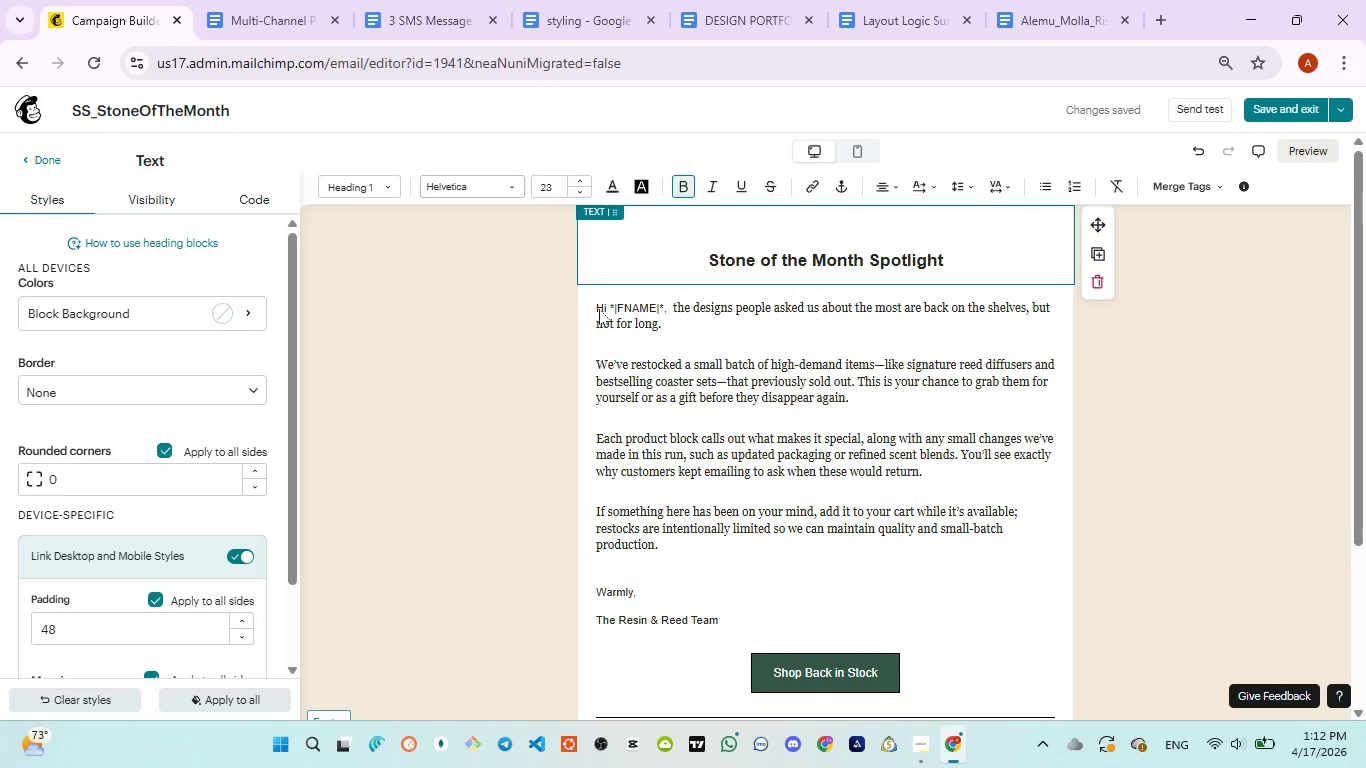 
left_click([600, 309])
 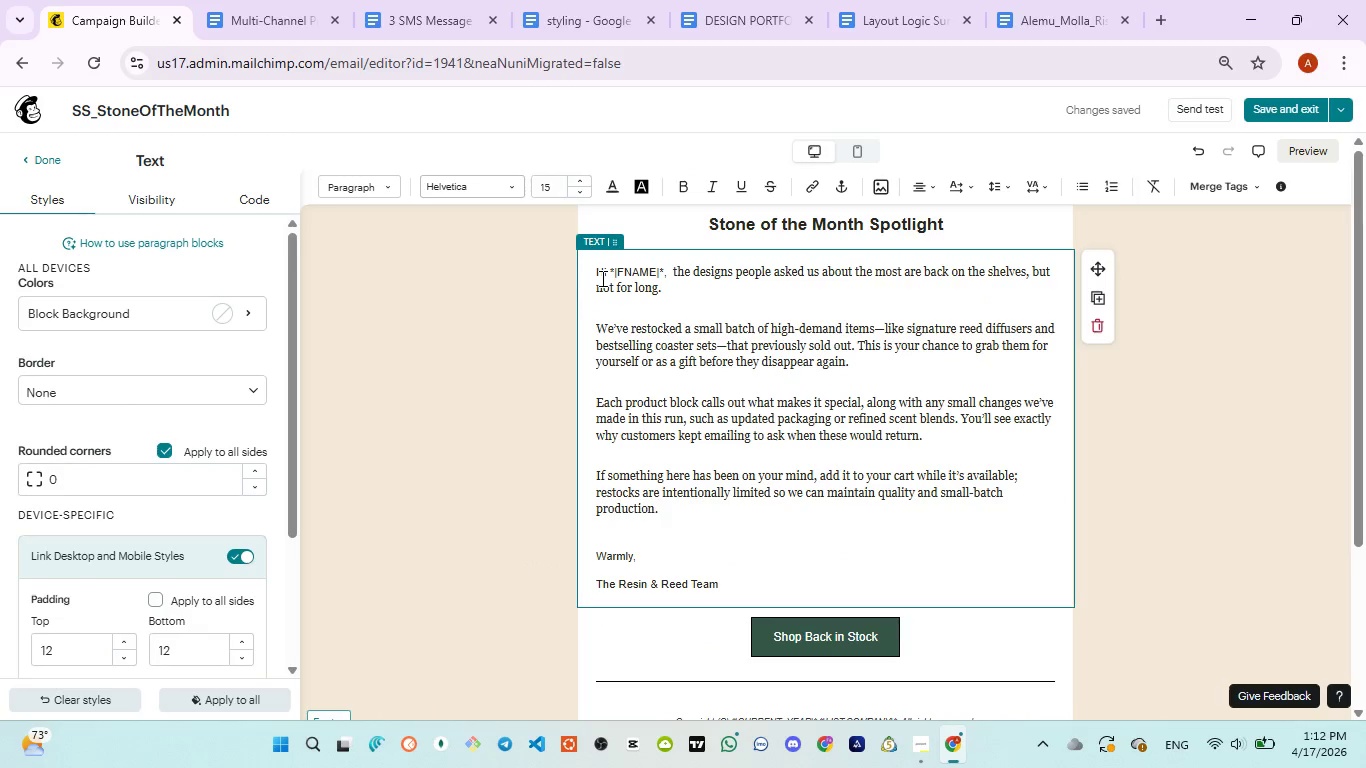 
left_click([601, 278])
 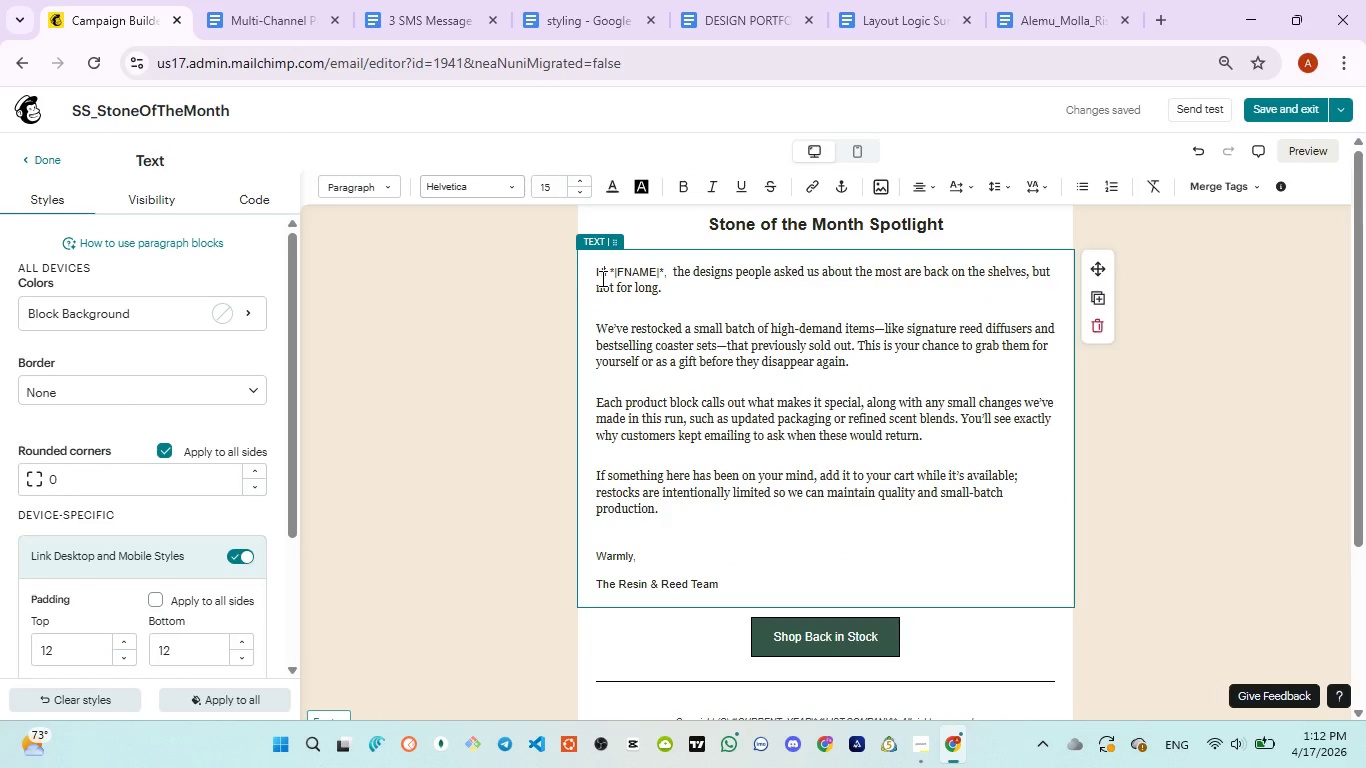 
key(Control+A)
 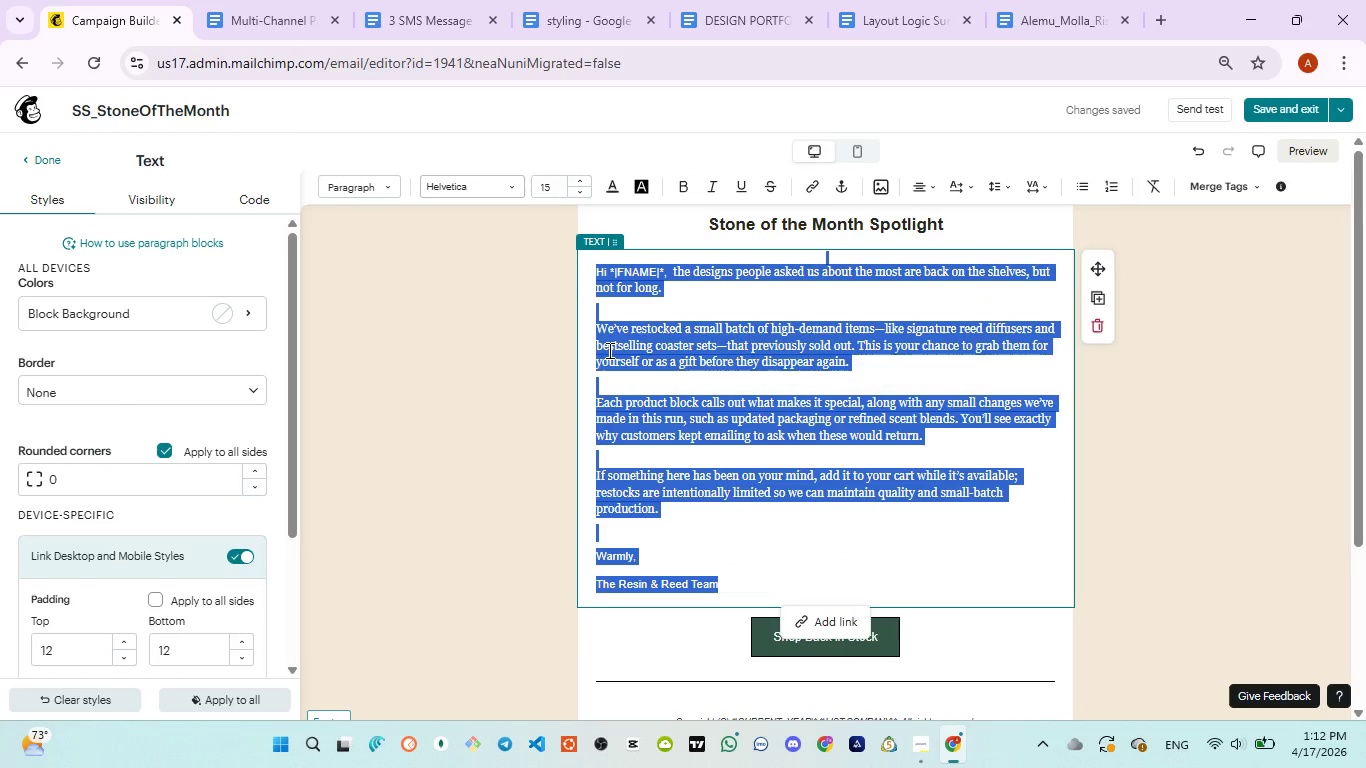 
key(Backspace)
 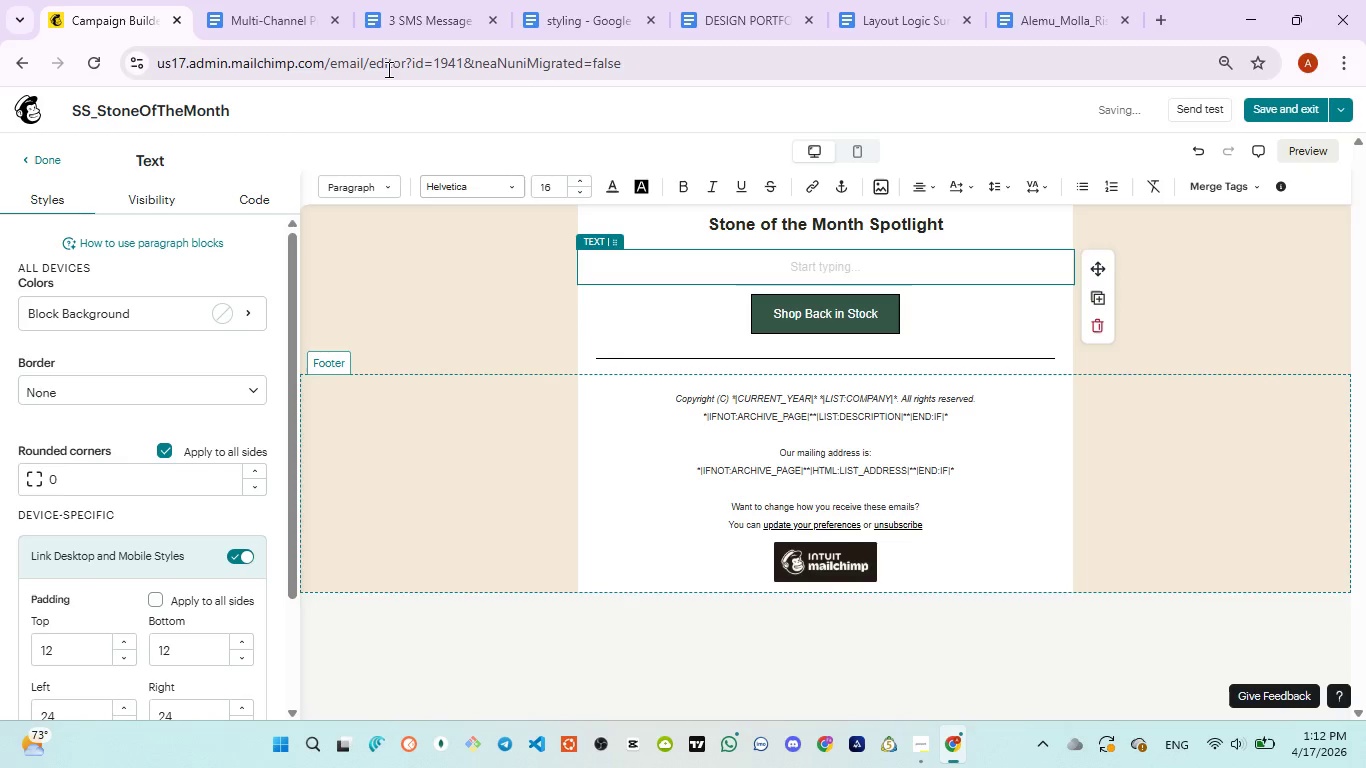 
left_click([400, 31])
 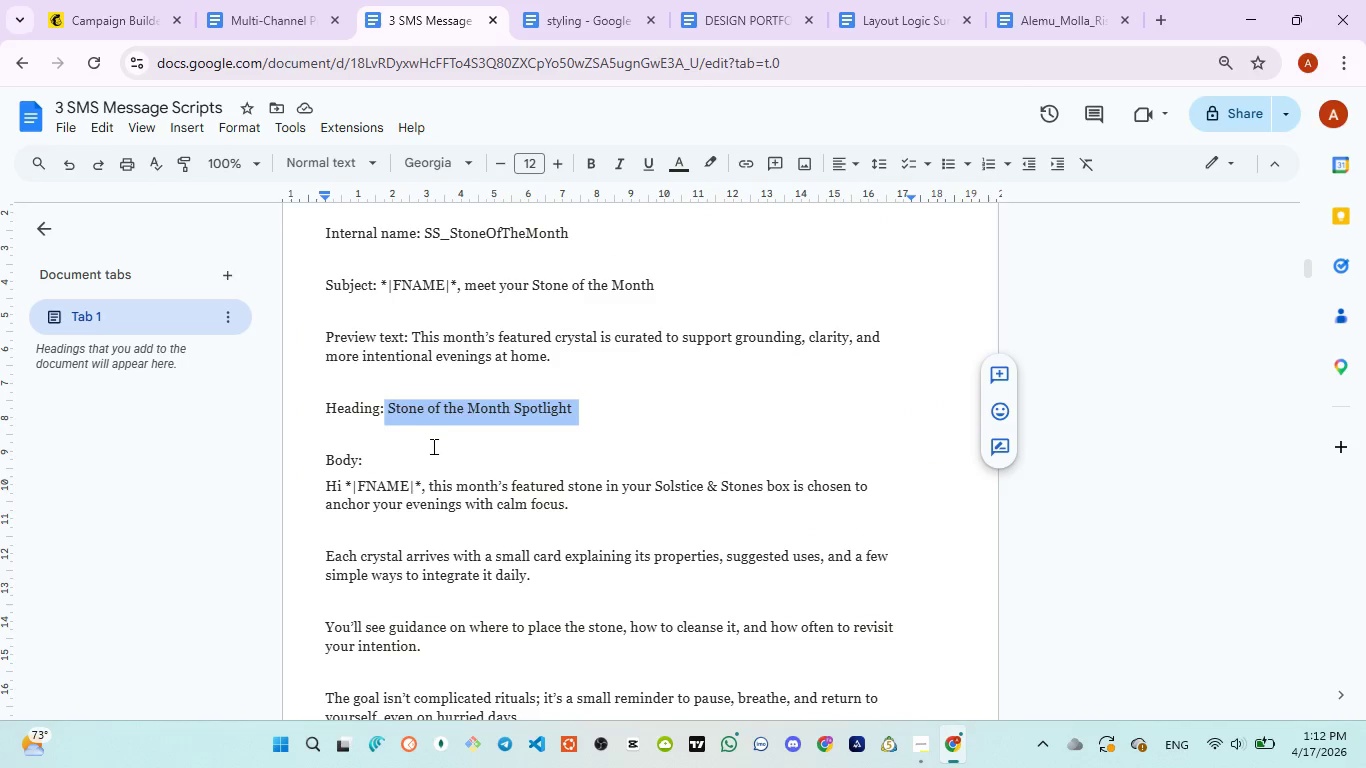 
scroll: coordinate [430, 456], scroll_direction: down, amount: 1.0
 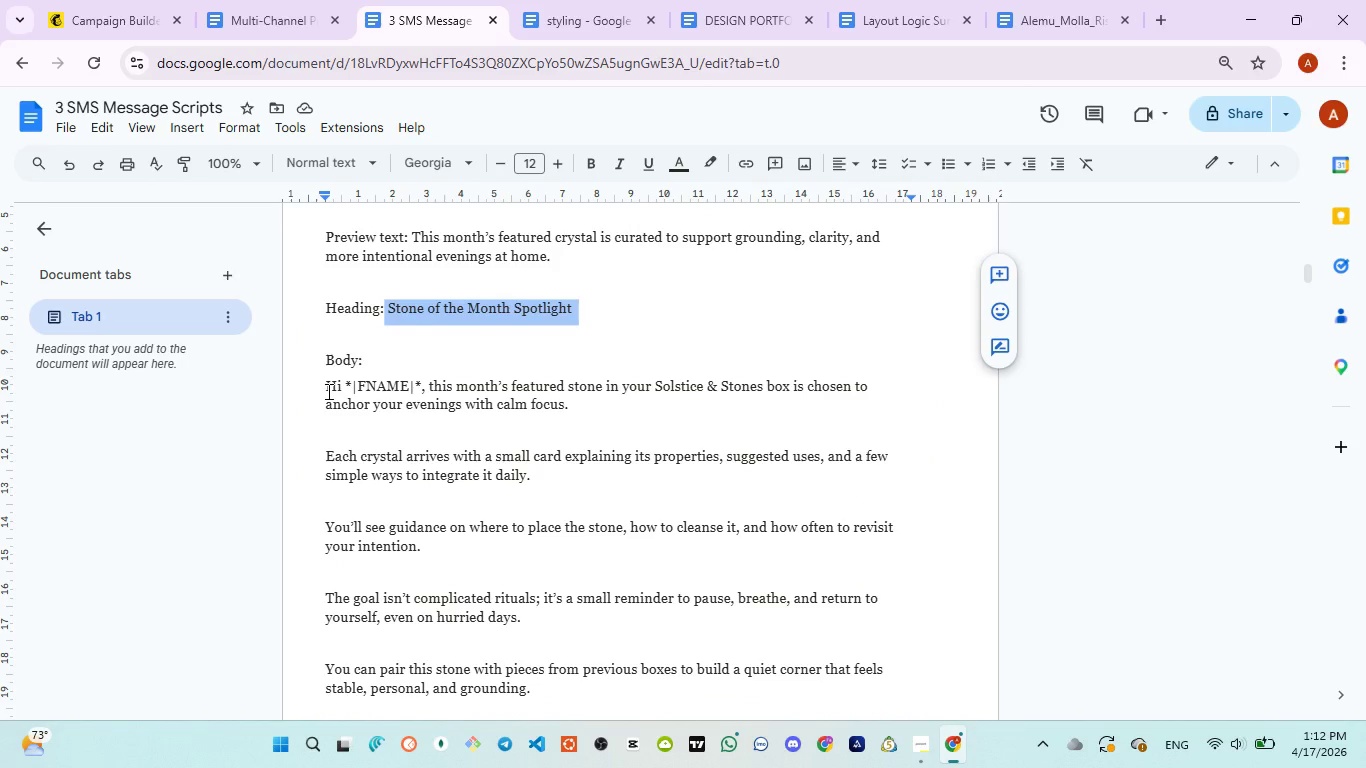 
left_click_drag(start_coordinate=[327, 391], to_coordinate=[552, 562])
 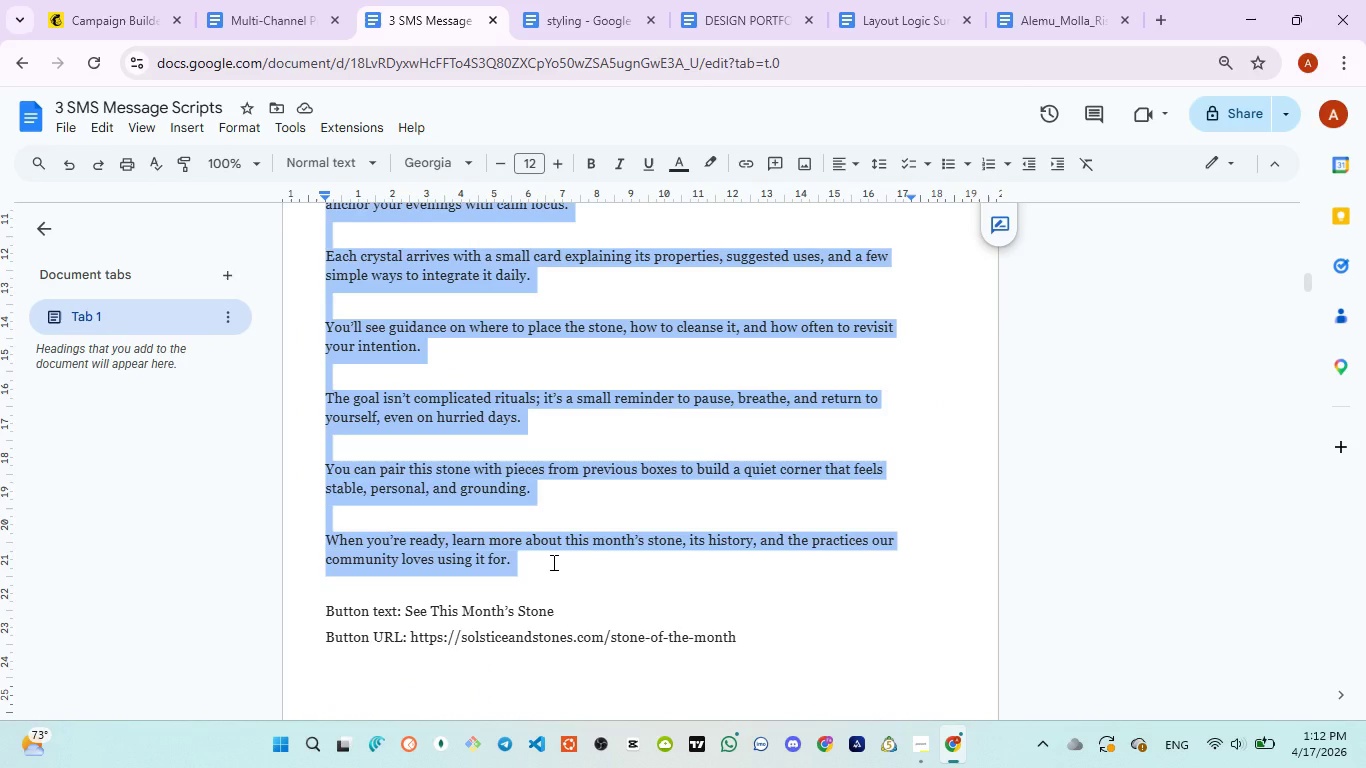 
scroll: coordinate [516, 616], scroll_direction: down, amount: 2.0
 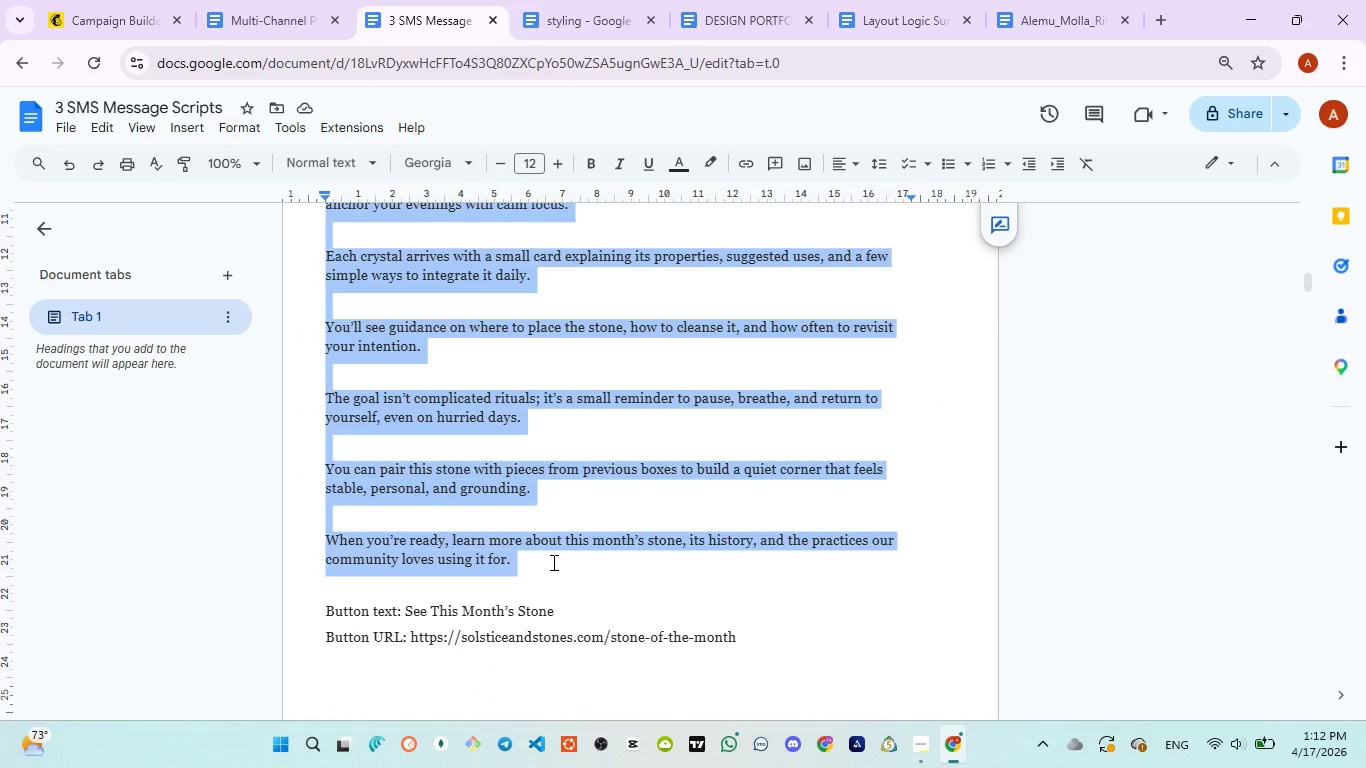 
key(Control+C)
 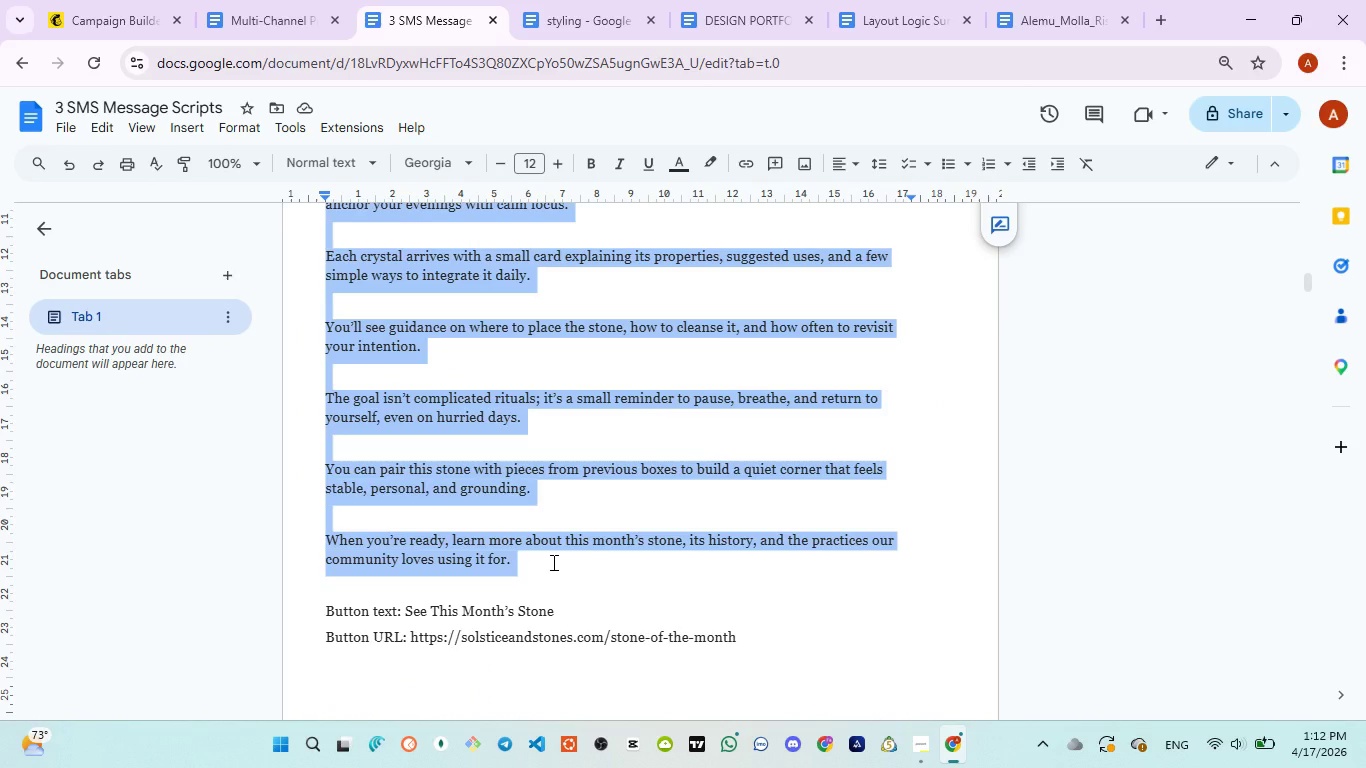 
key(Control+C)
 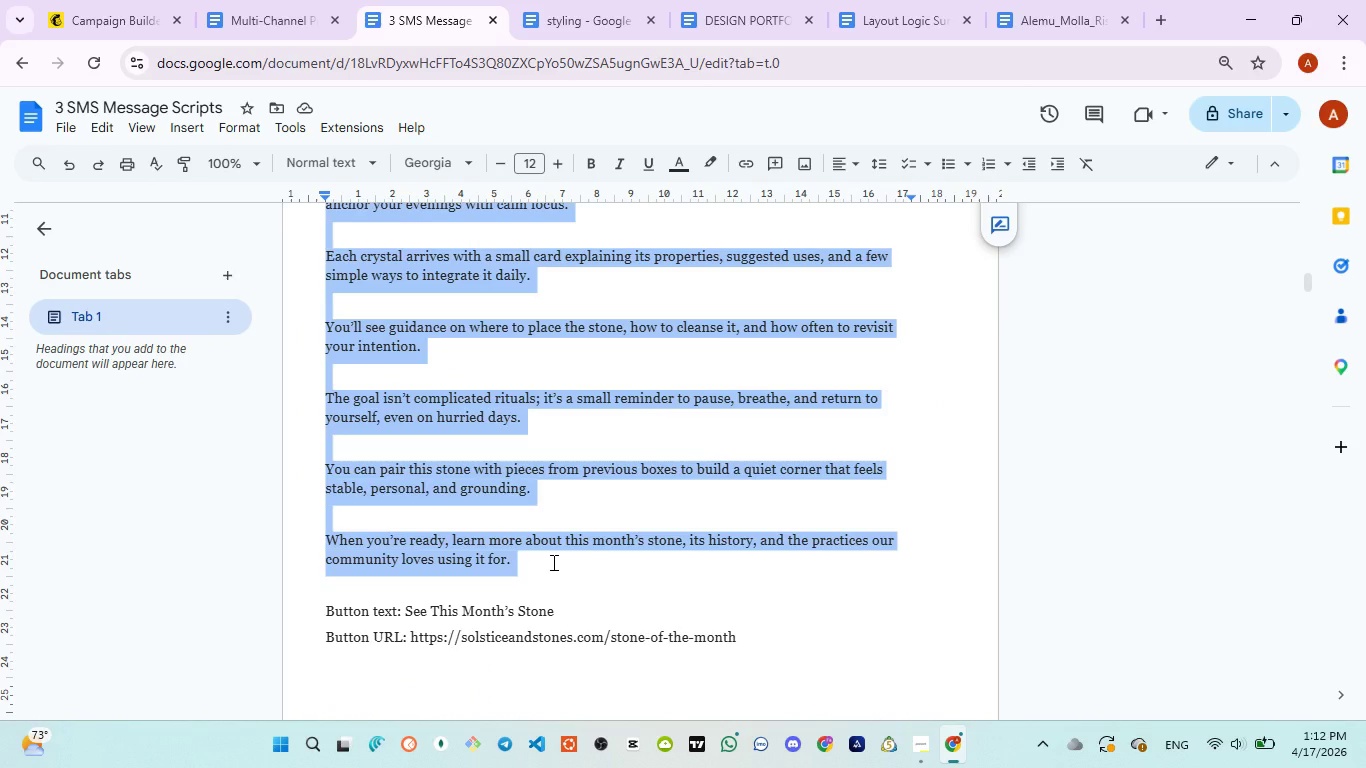 
key(Control+C)
 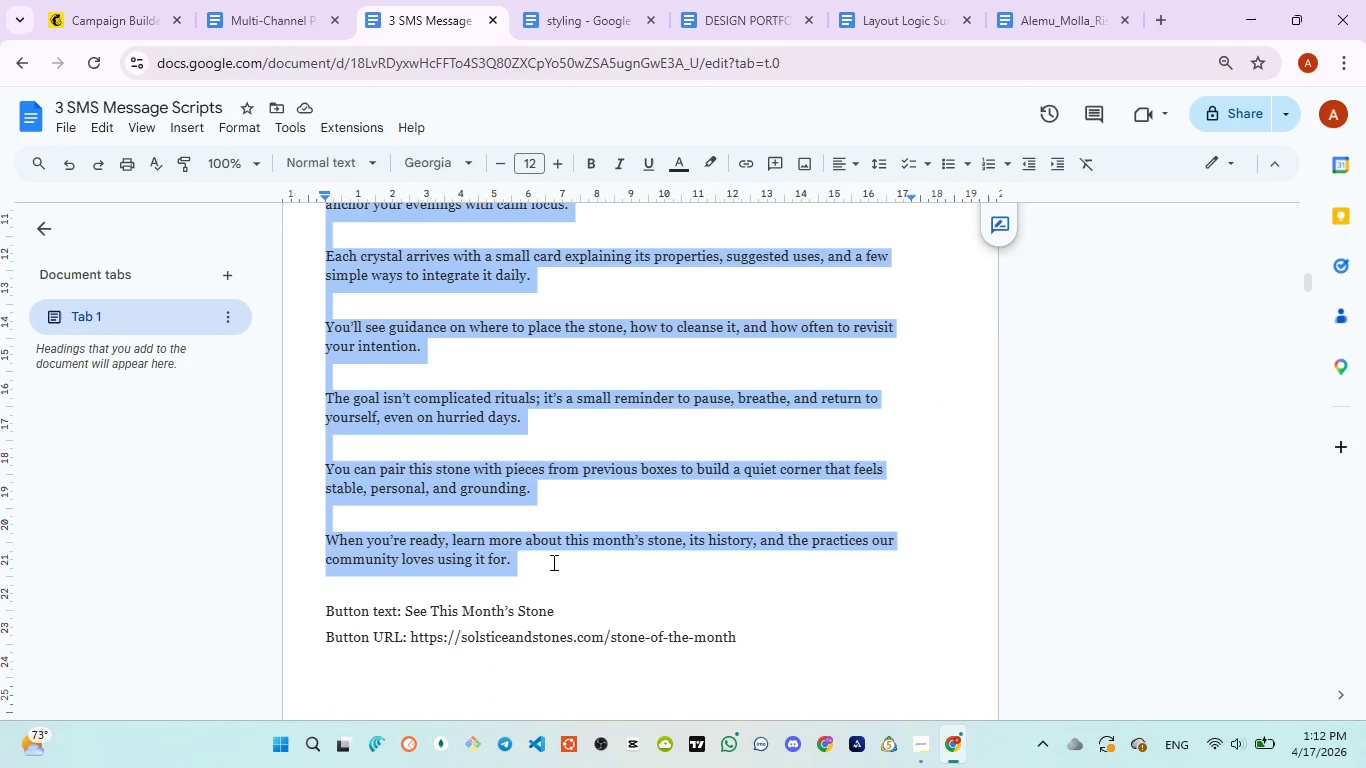 
key(Control+C)
 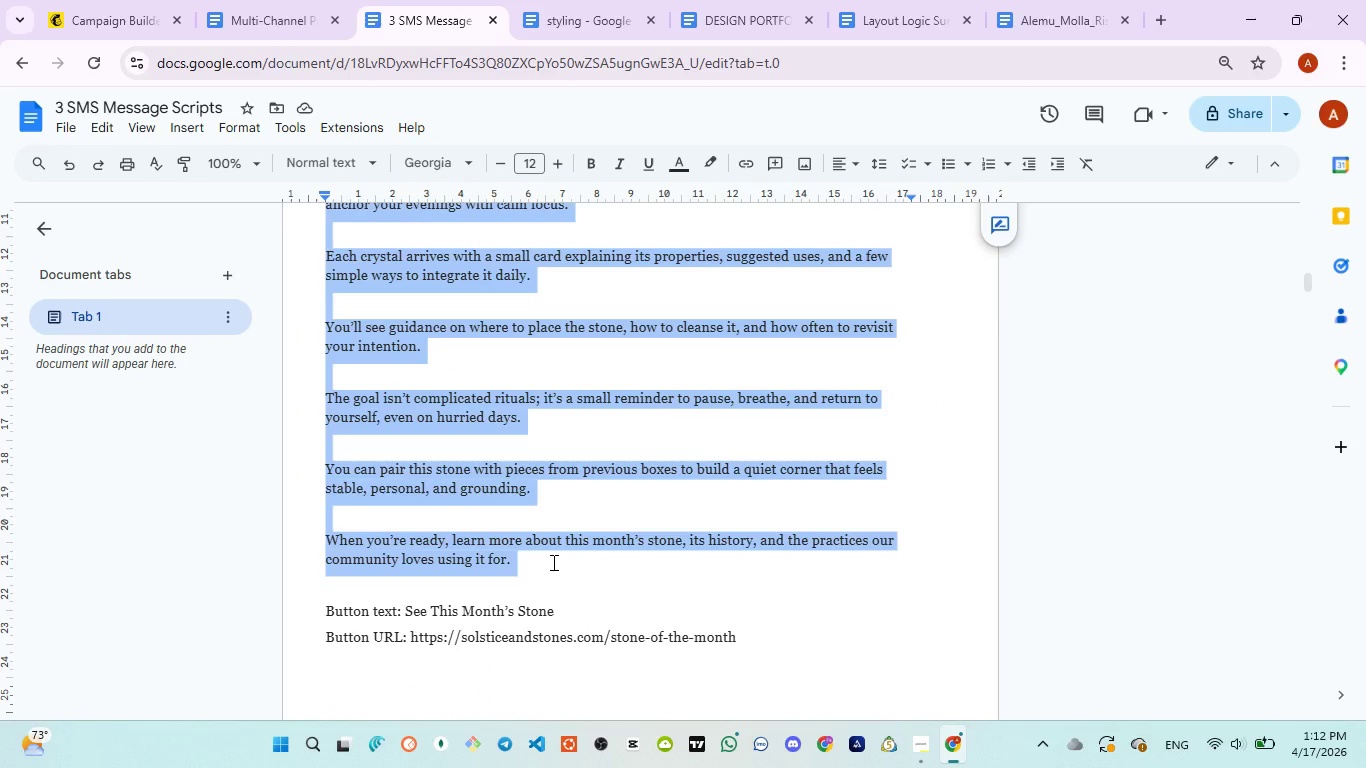 
key(Control+C)
 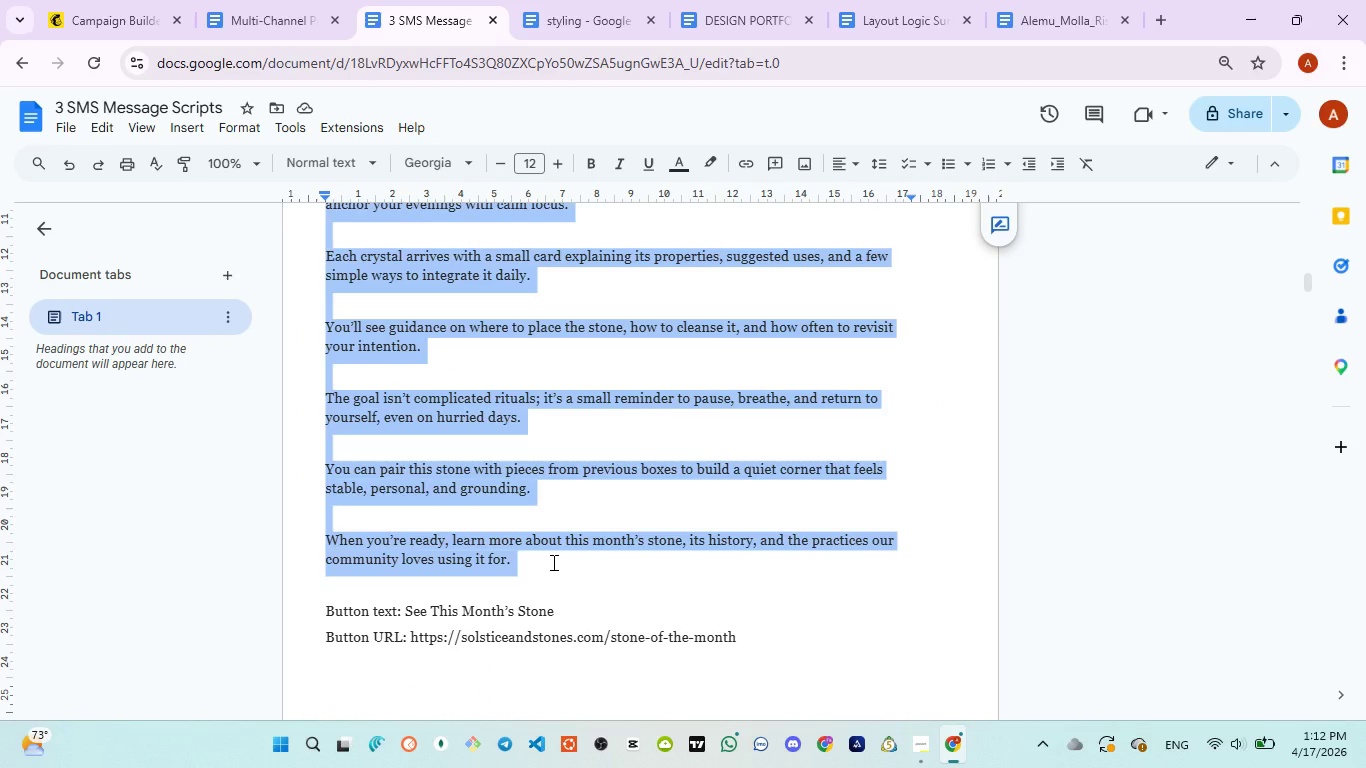 
key(Control+C)
 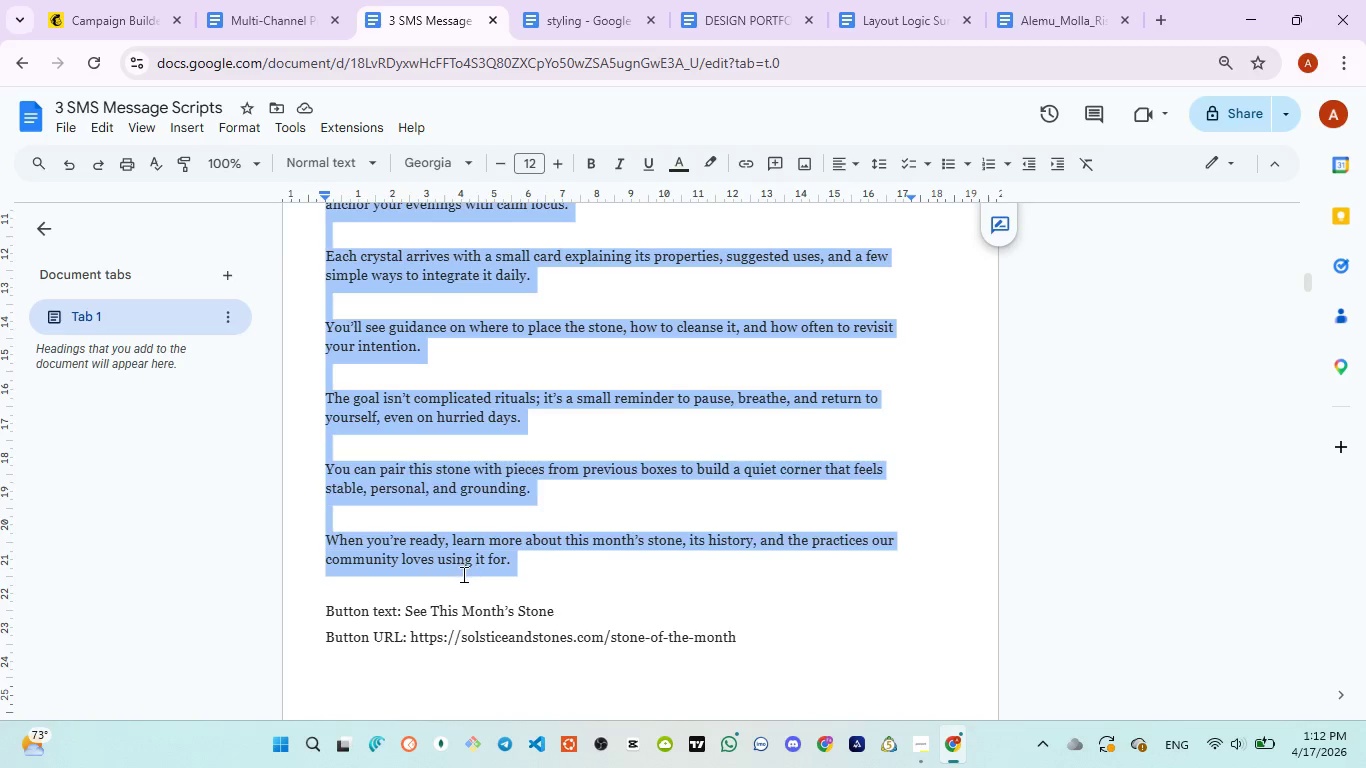 
scroll: coordinate [462, 579], scroll_direction: down, amount: 3.0
 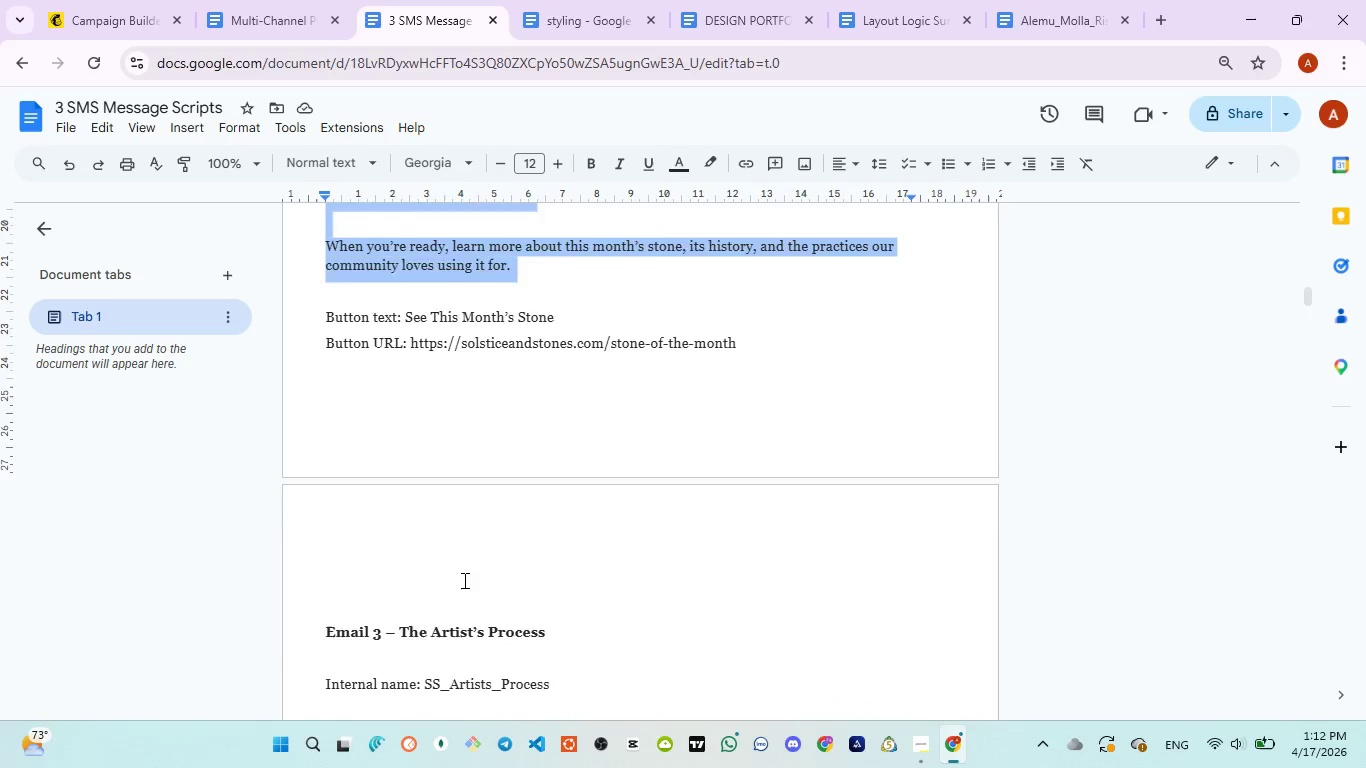 
scroll: coordinate [463, 580], scroll_direction: up, amount: 3.0
 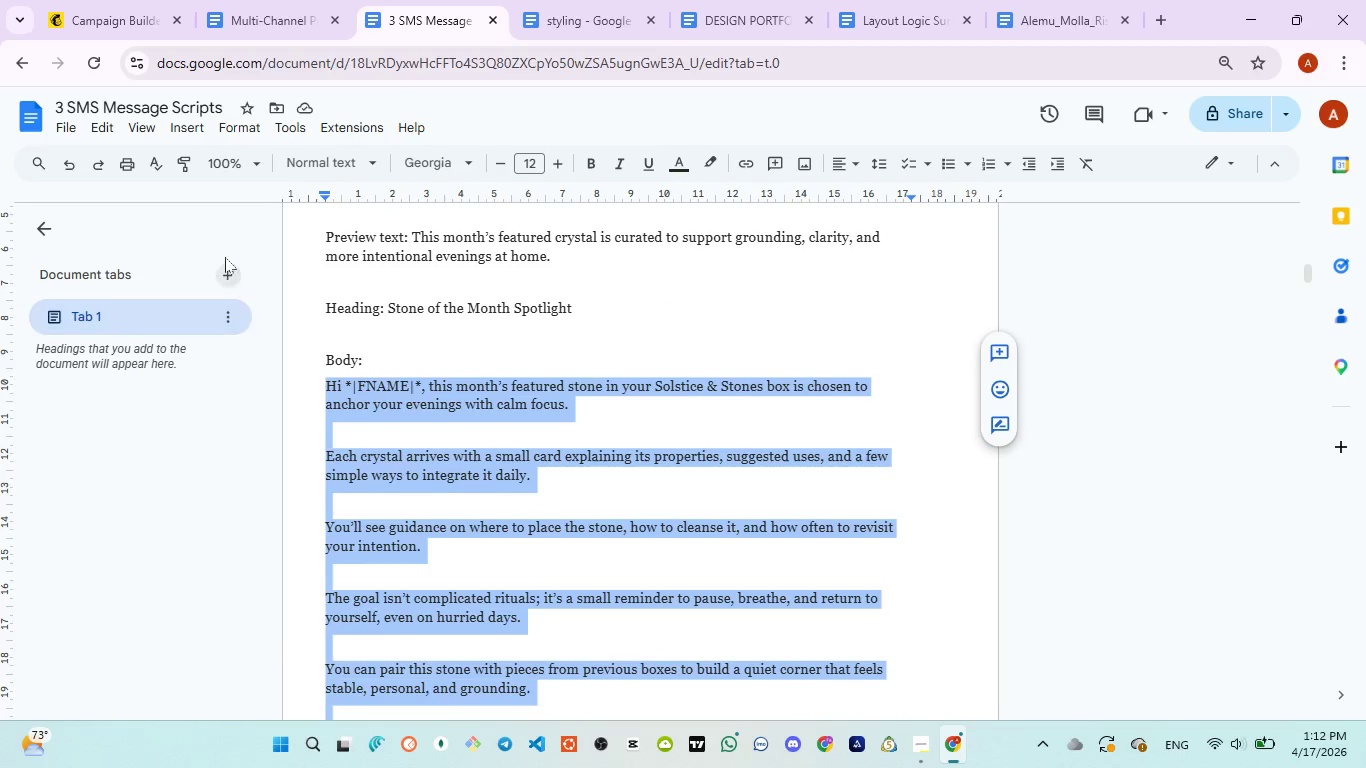 
mouse_move([126, 38])
 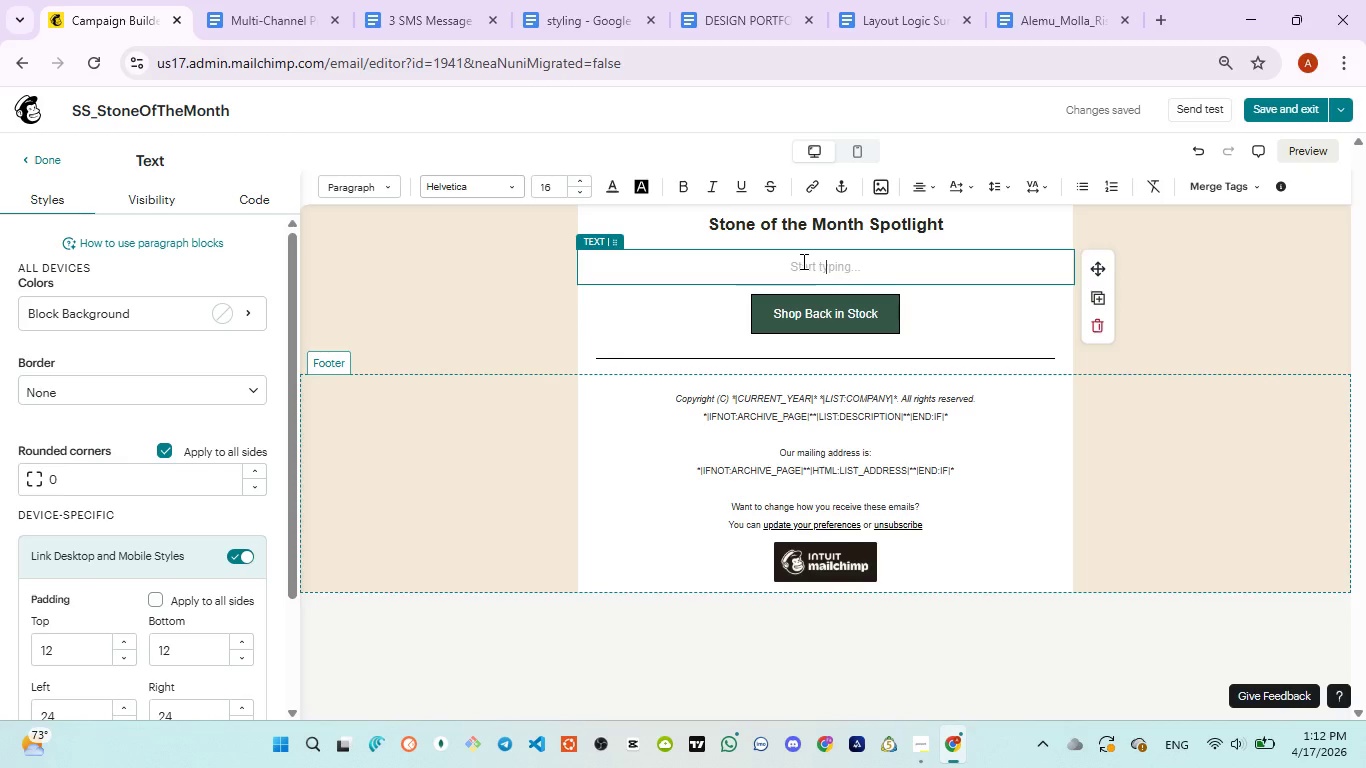 
type(Hi,)
key(Backspace)
type(, )
 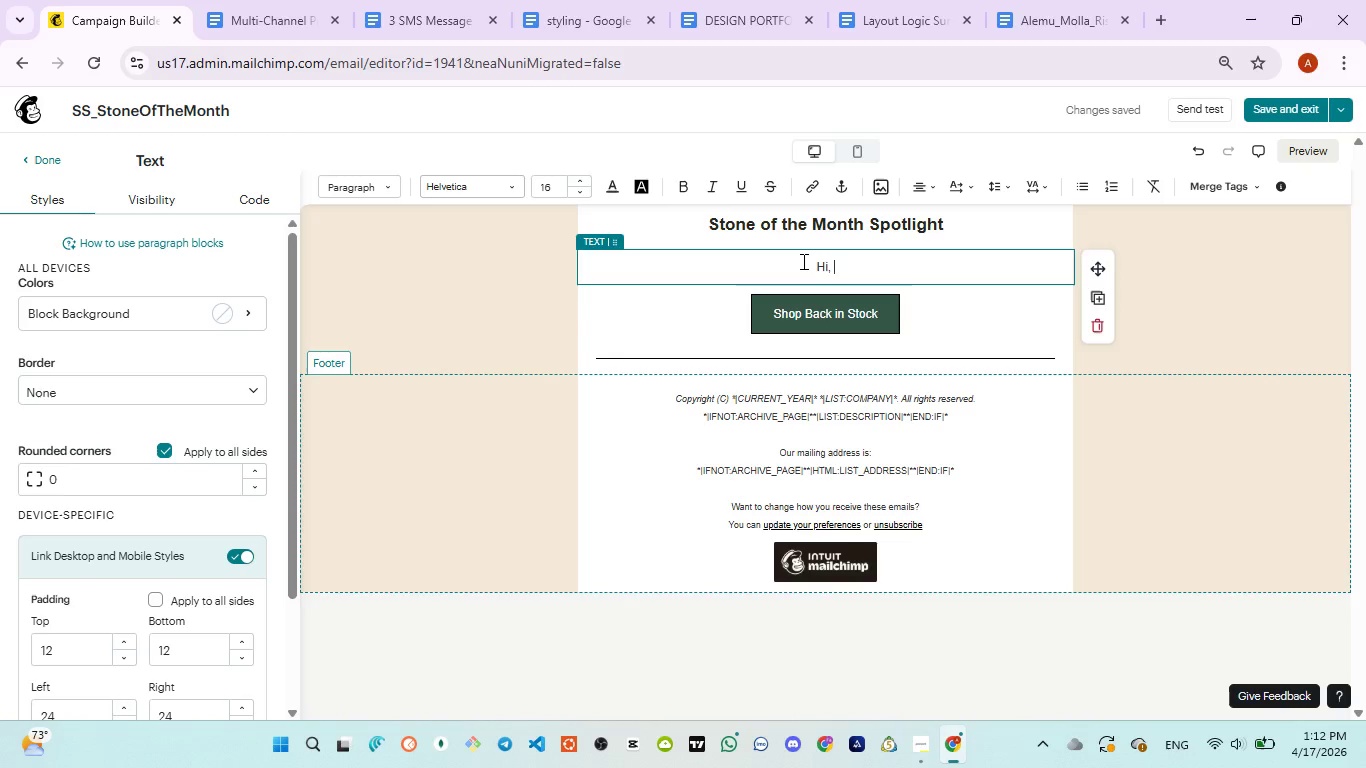 
wait(11.61)
 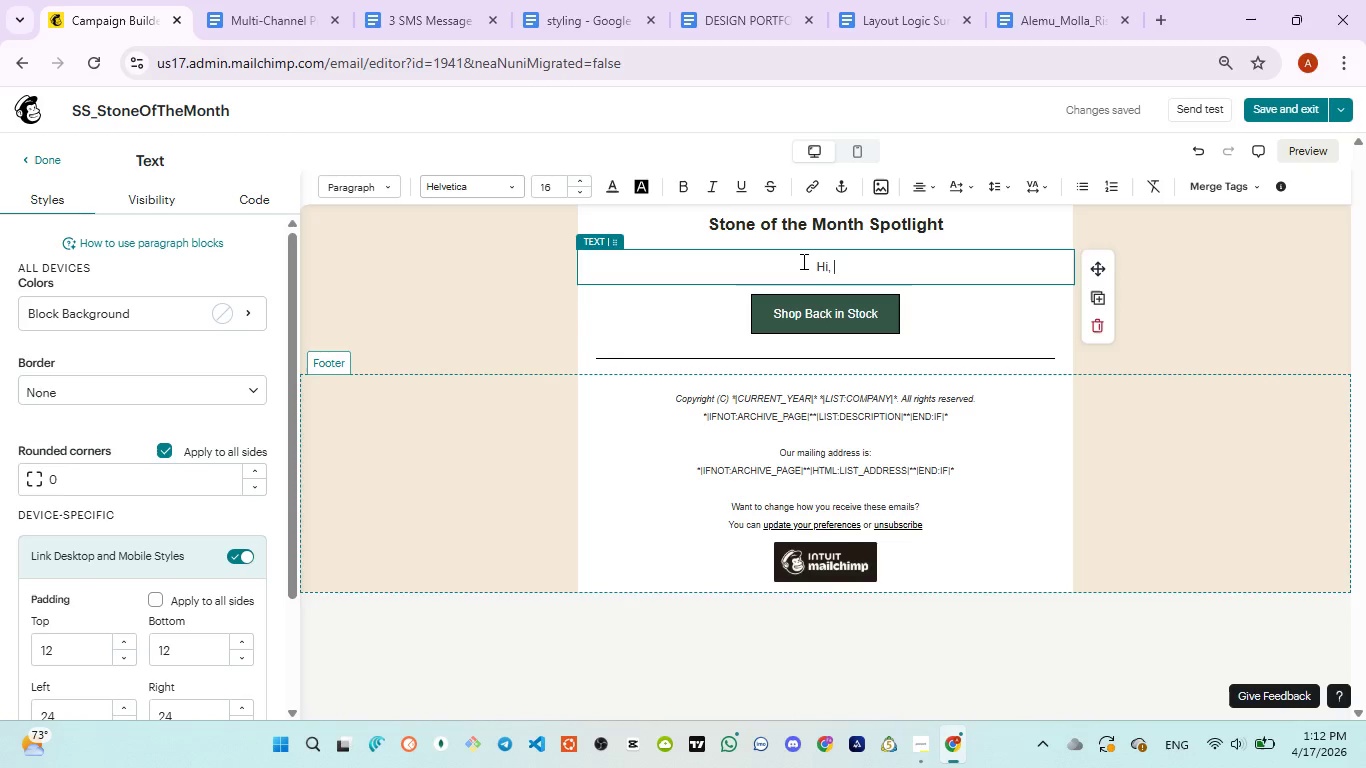 
key(F)
 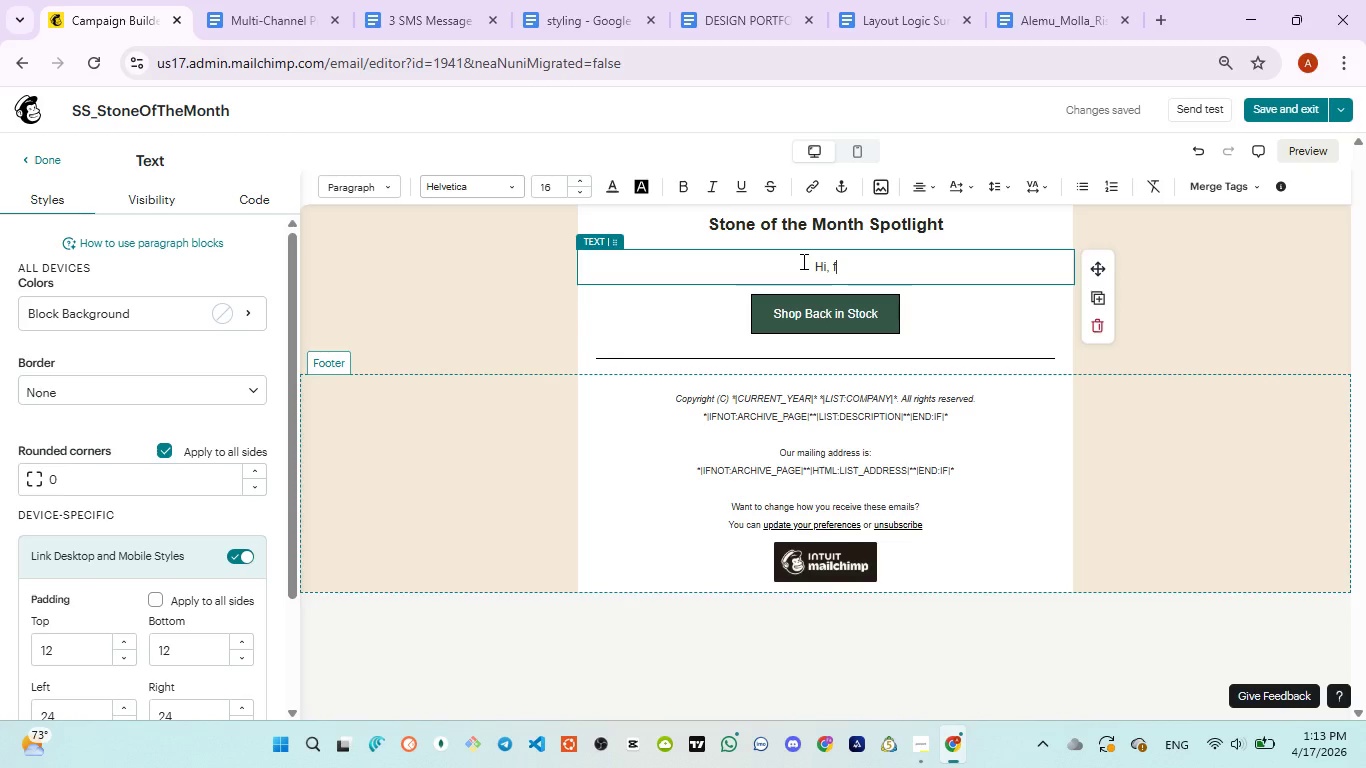 
wait(11.44)
 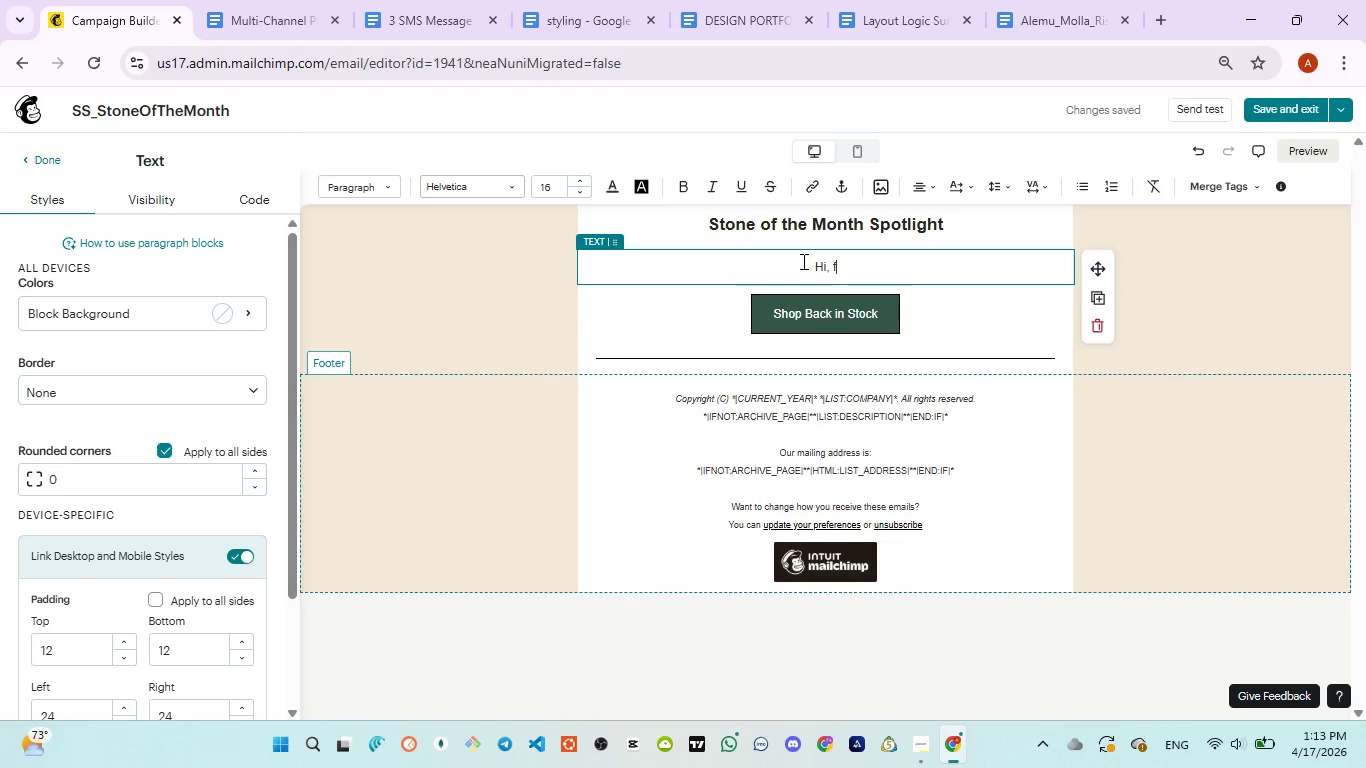 
double_click([835, 264])
 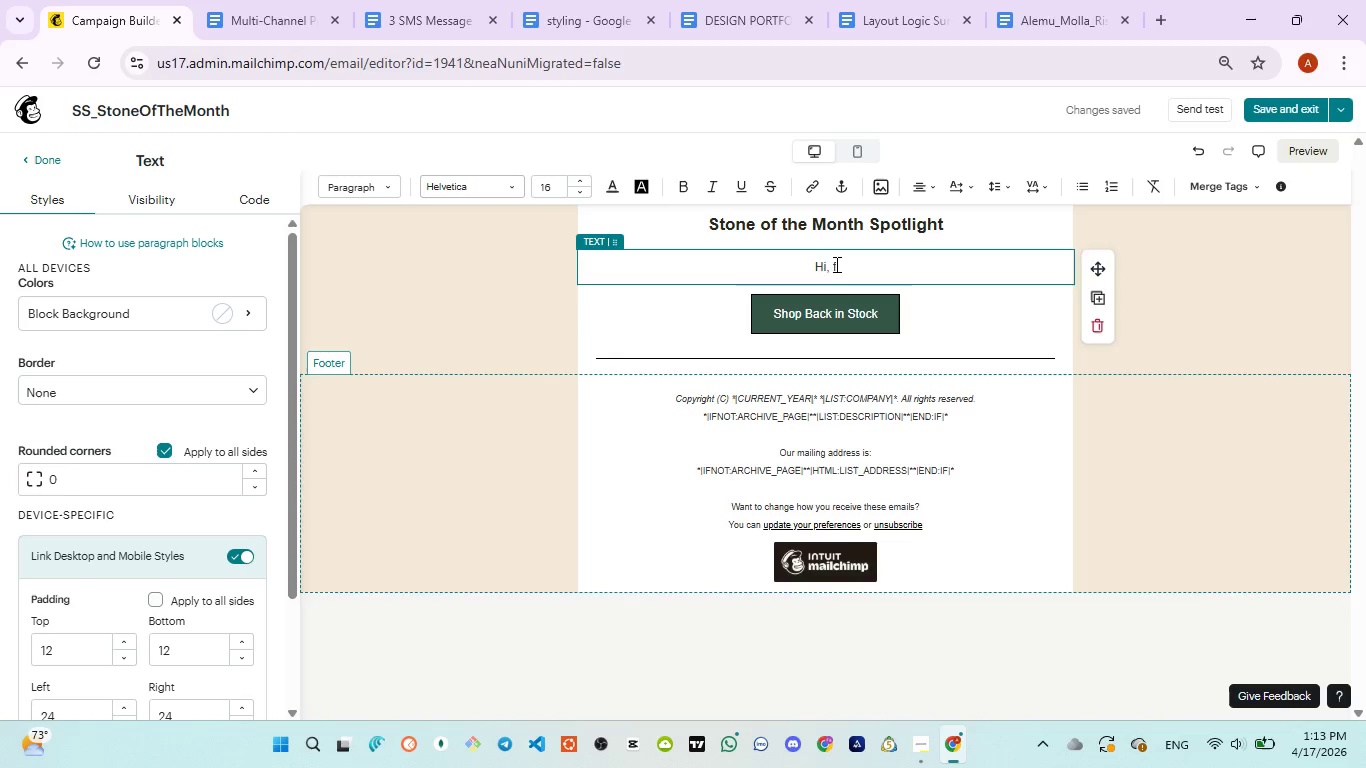 
triple_click([835, 264])
 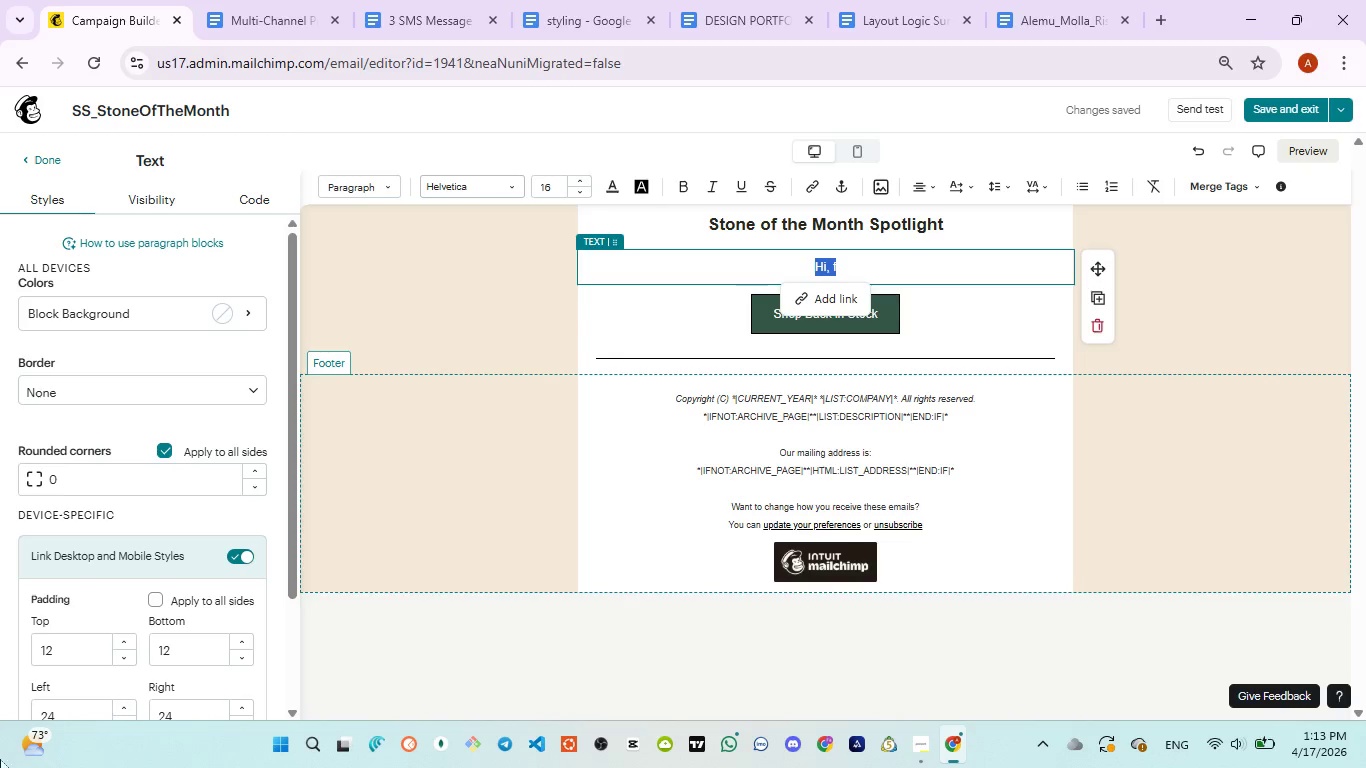 
wait(13.61)
 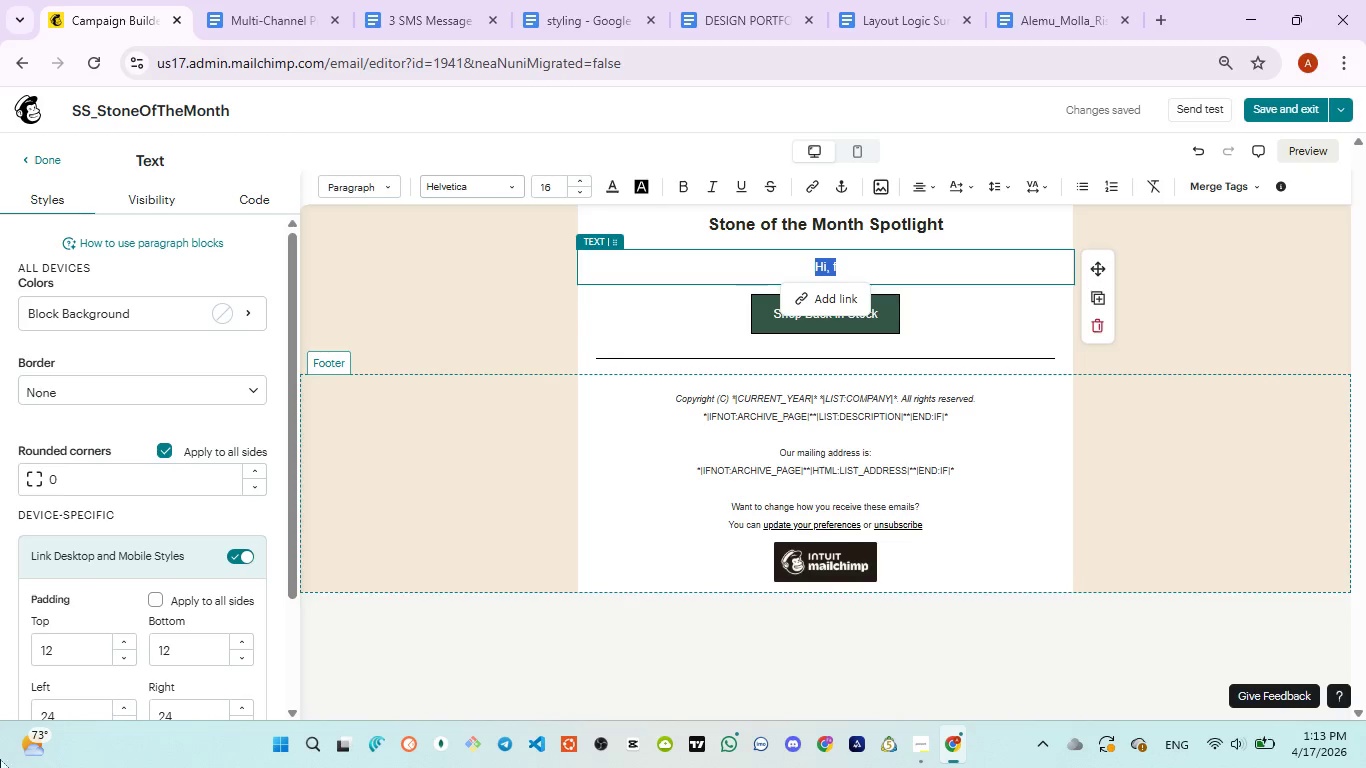 
type(Hi,)
key(Backspace)
type(  )
key(Backspace)
type(*|FNAME))
key(Backspace)
type(|)
key(Backspace)
 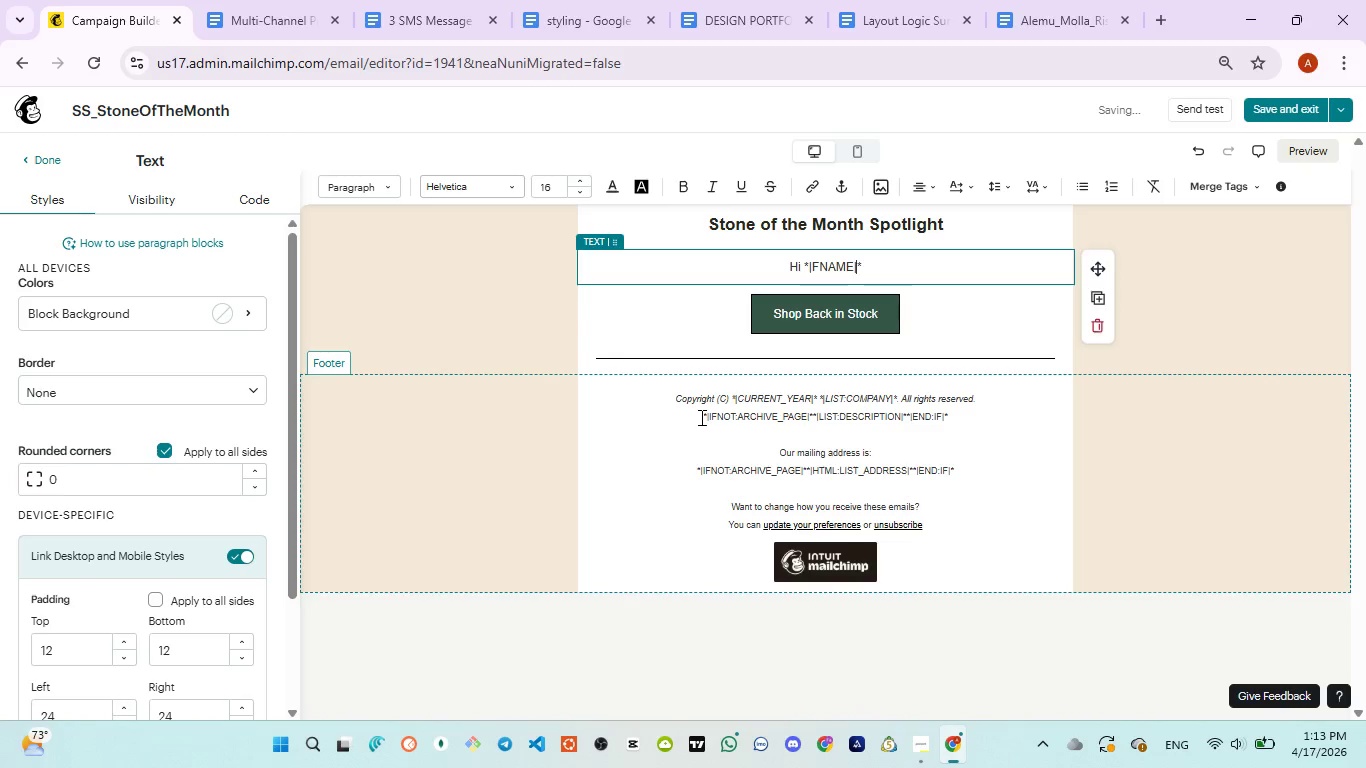 
key(ArrowRight)
 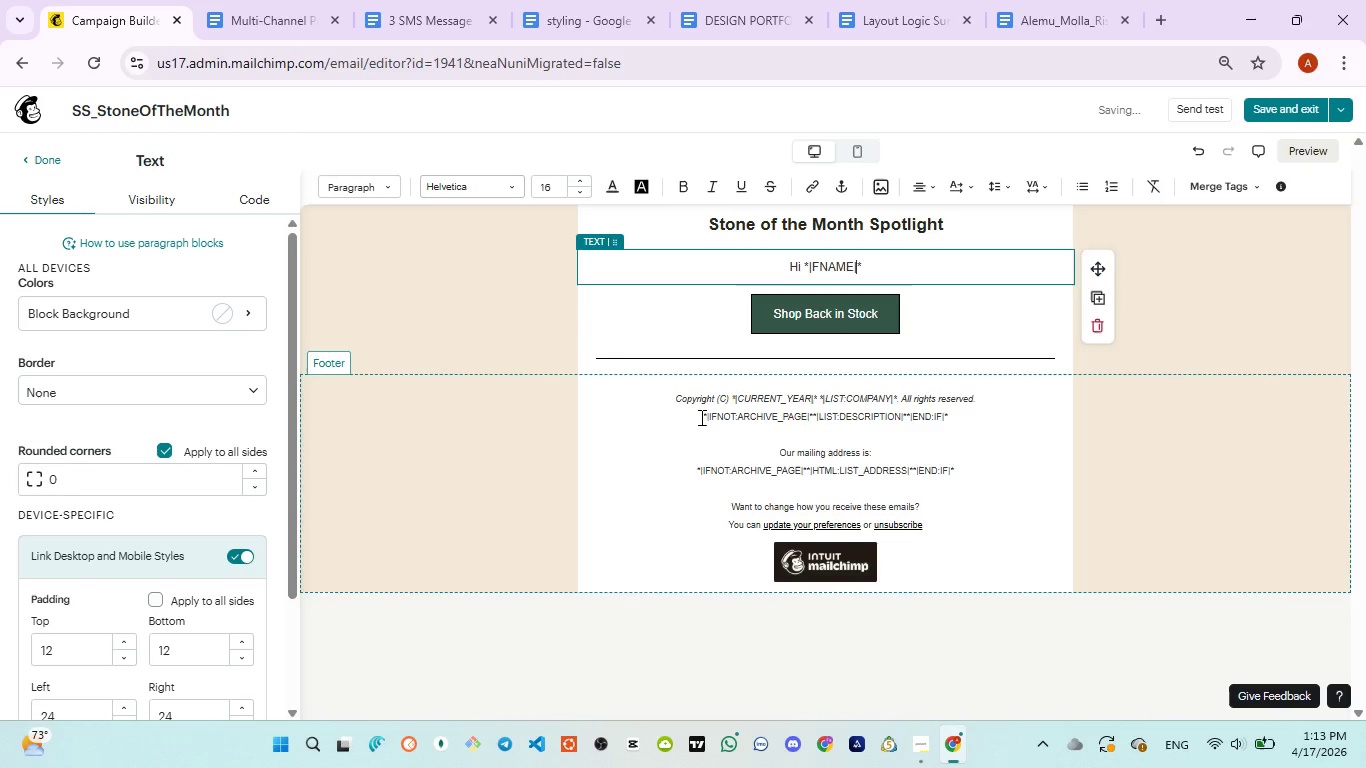 
key(ArrowRight)
 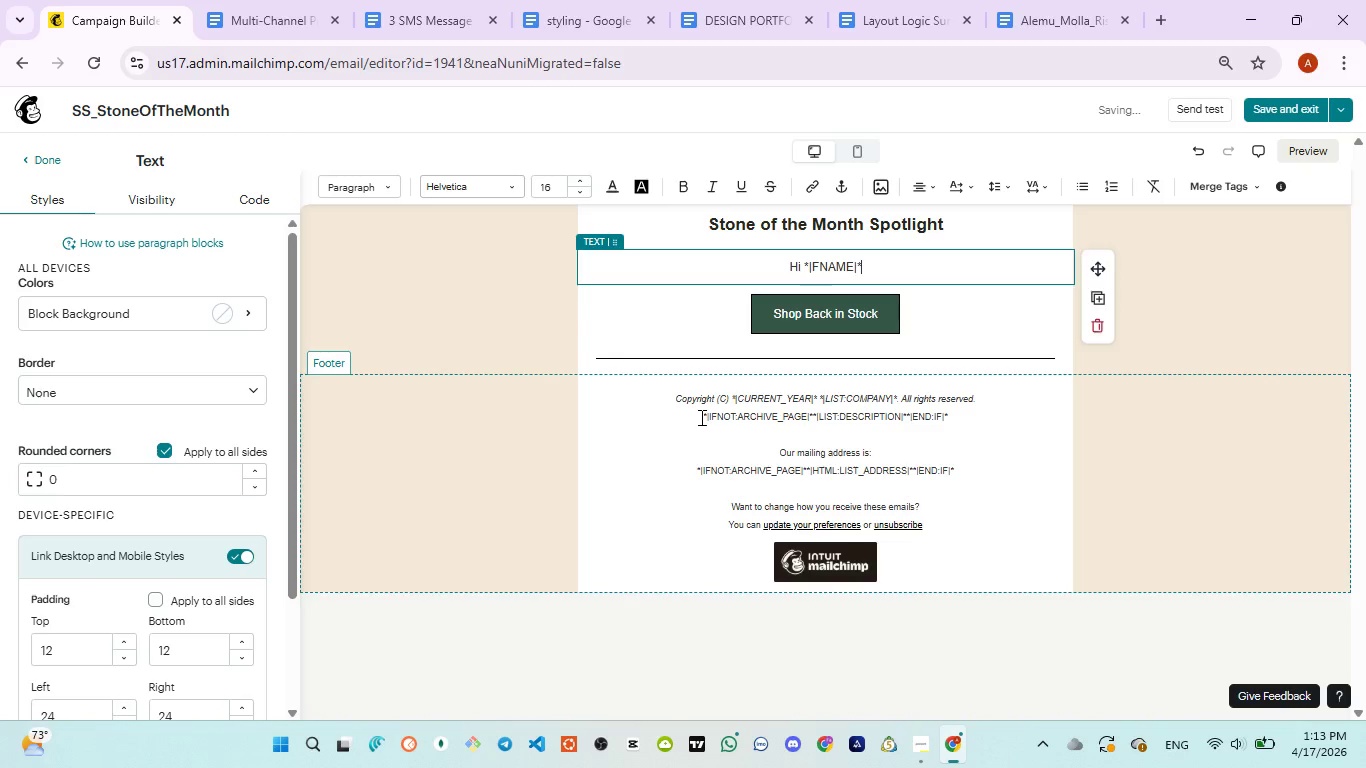 
key(Comma)
 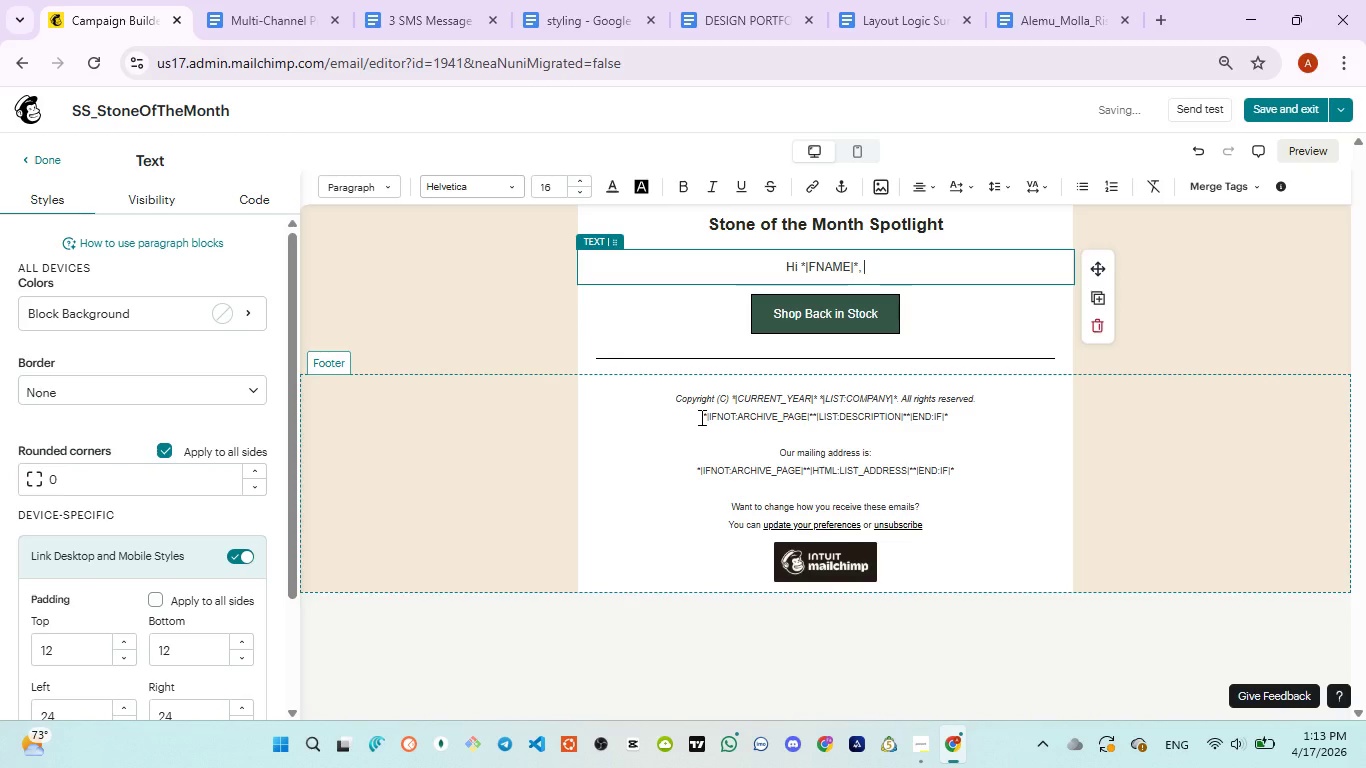 
key(Space)
 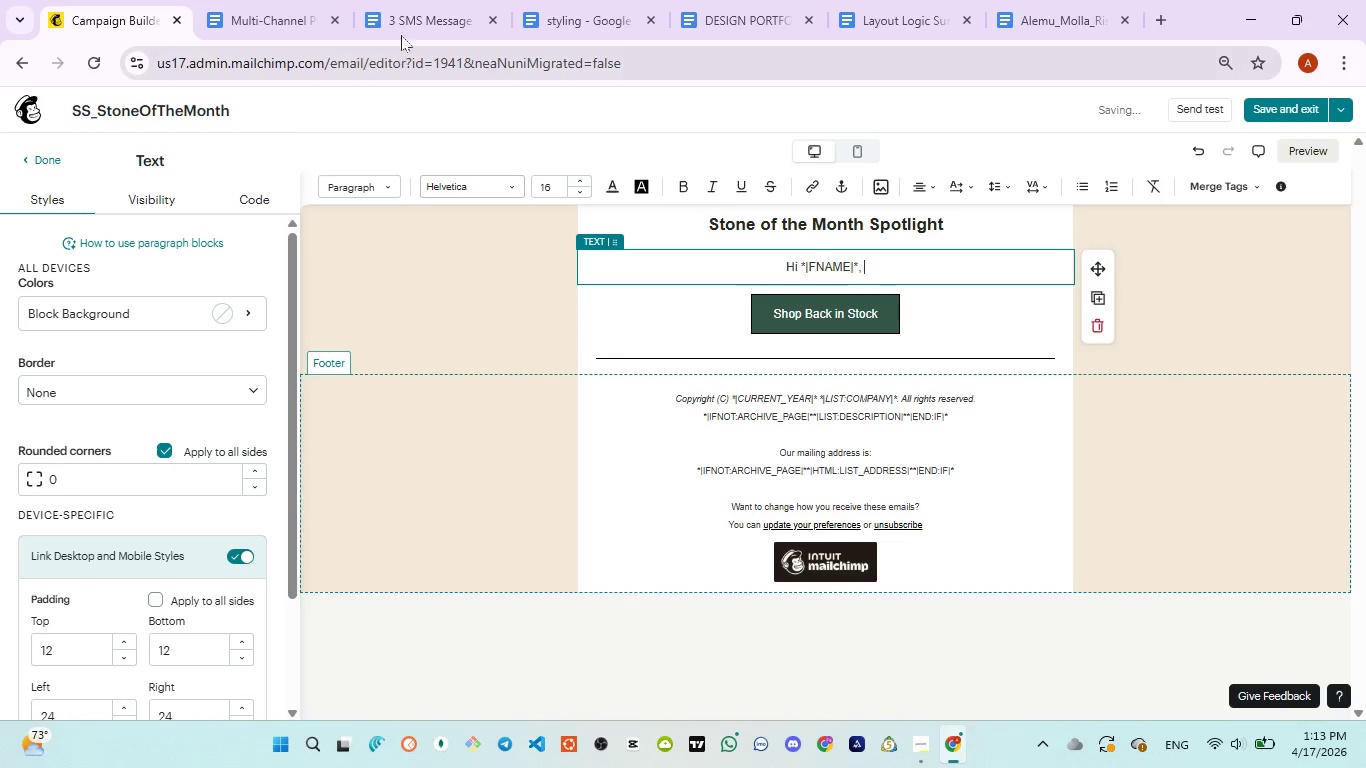 
left_click([401, 17])
 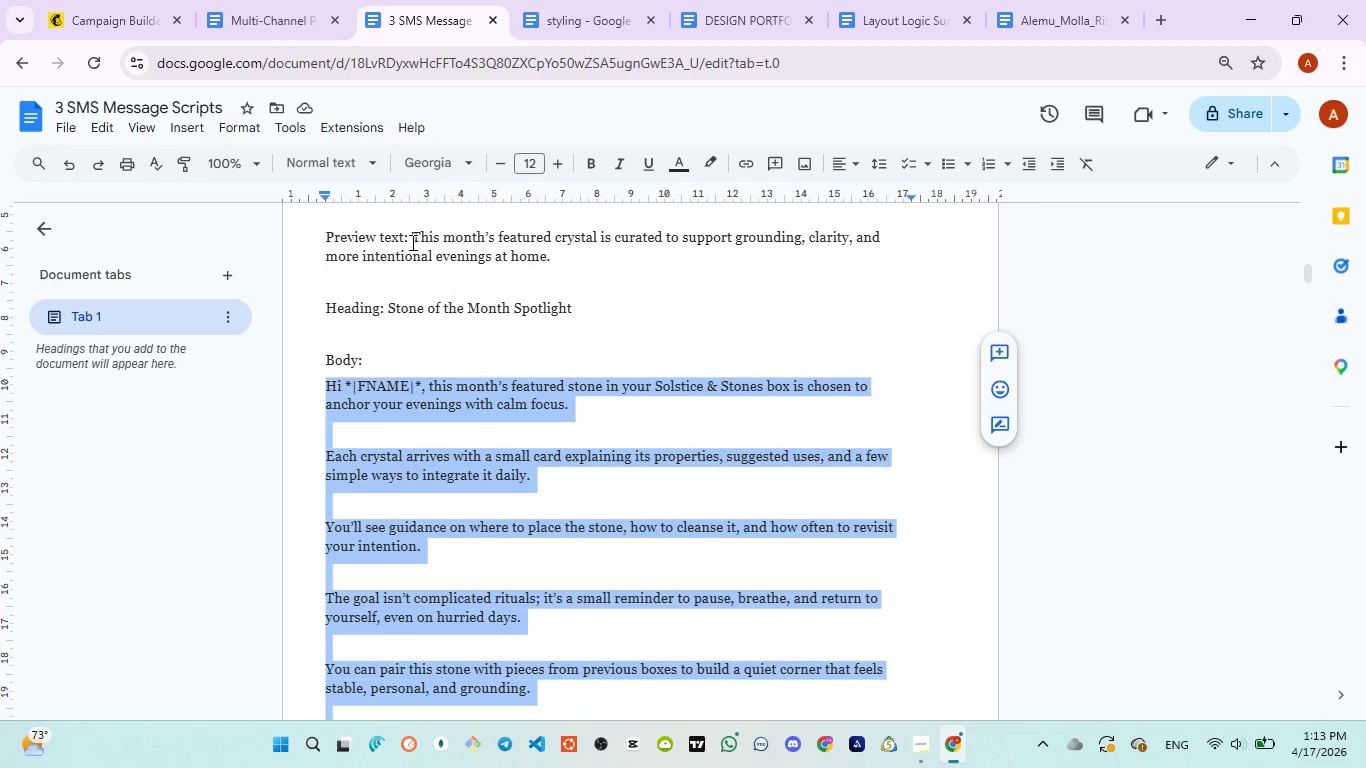 
mouse_move([151, 44])
 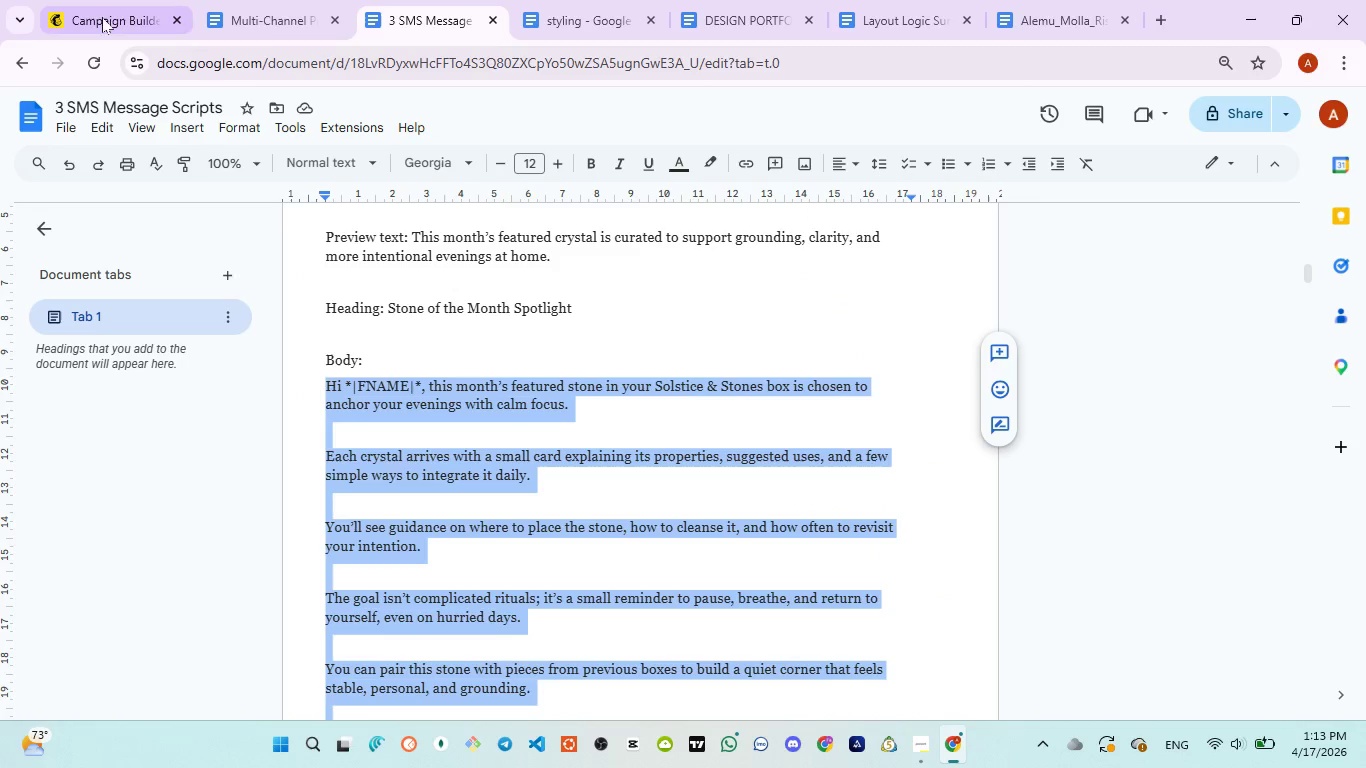 
left_click([99, 14])
 